 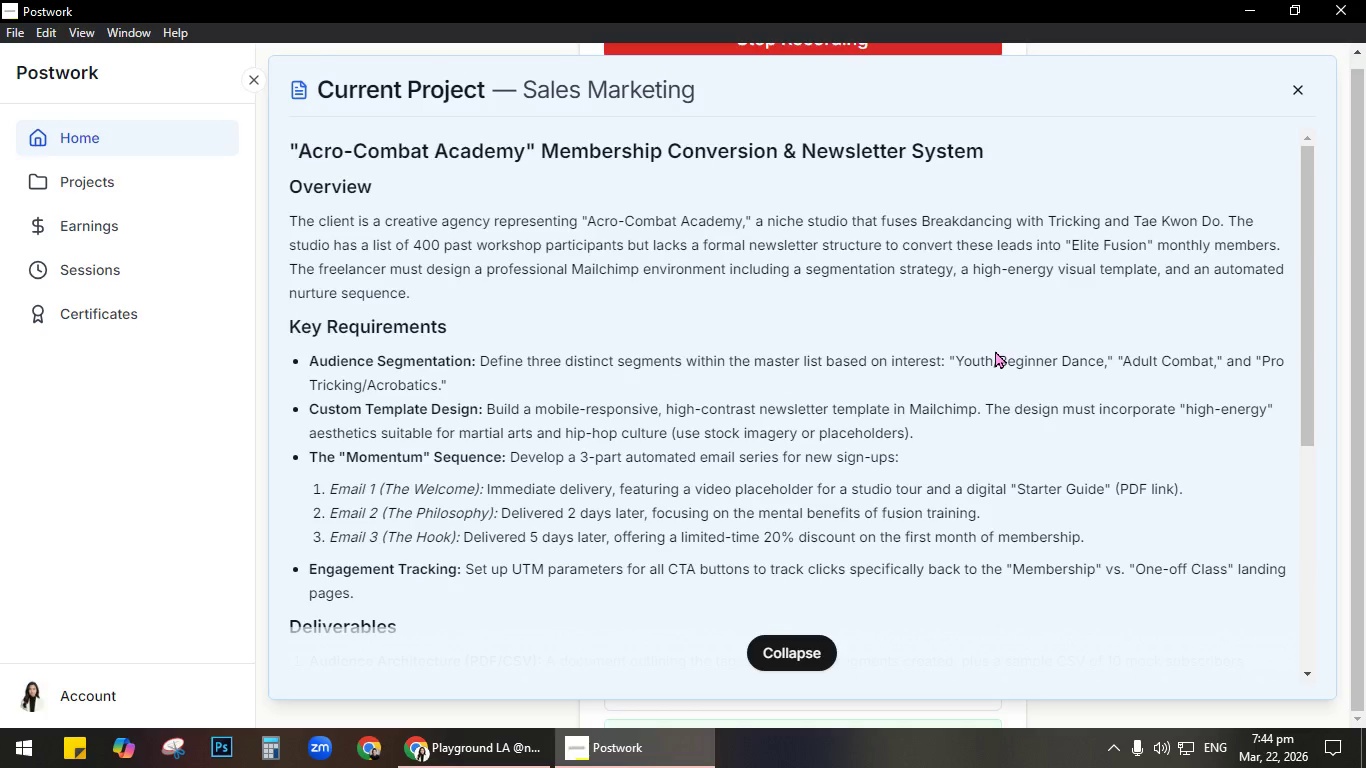 
key(Alt+Tab)
 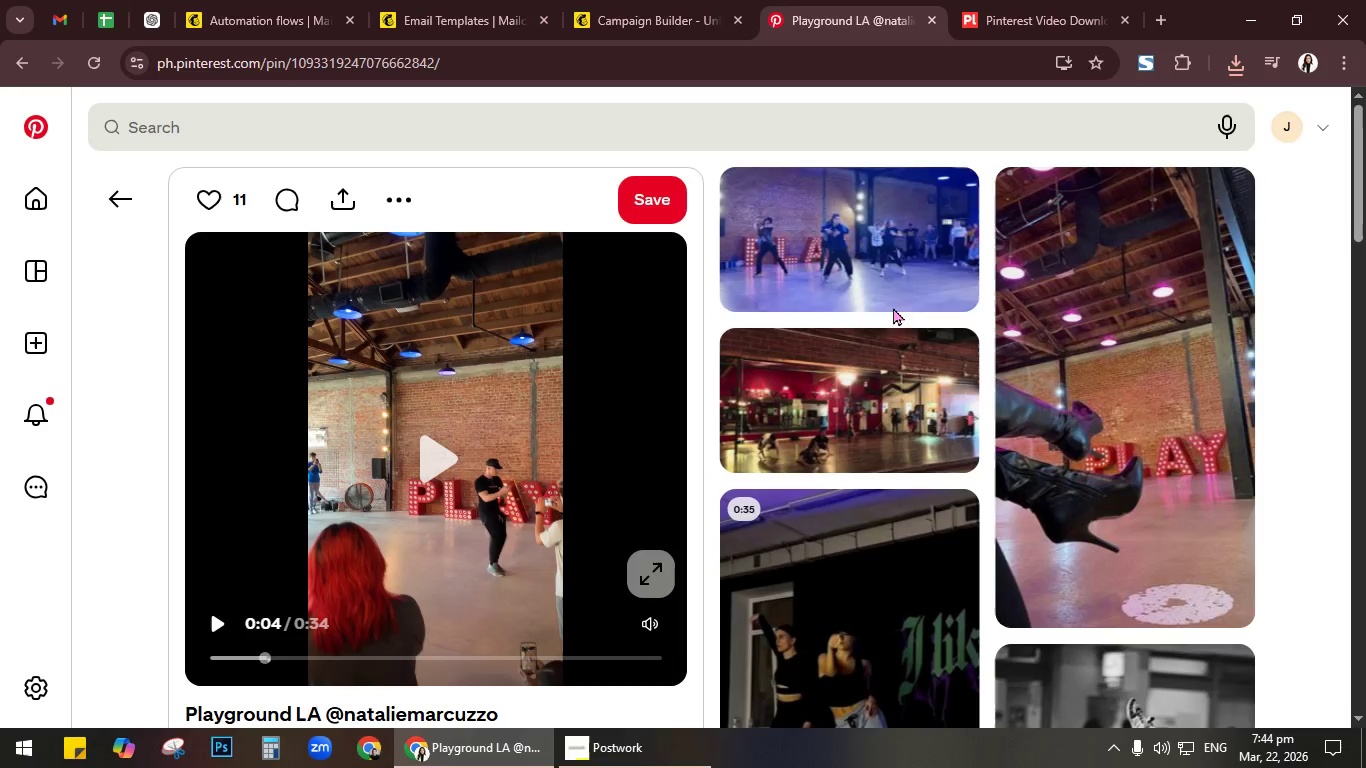 
left_click([1069, 0])
 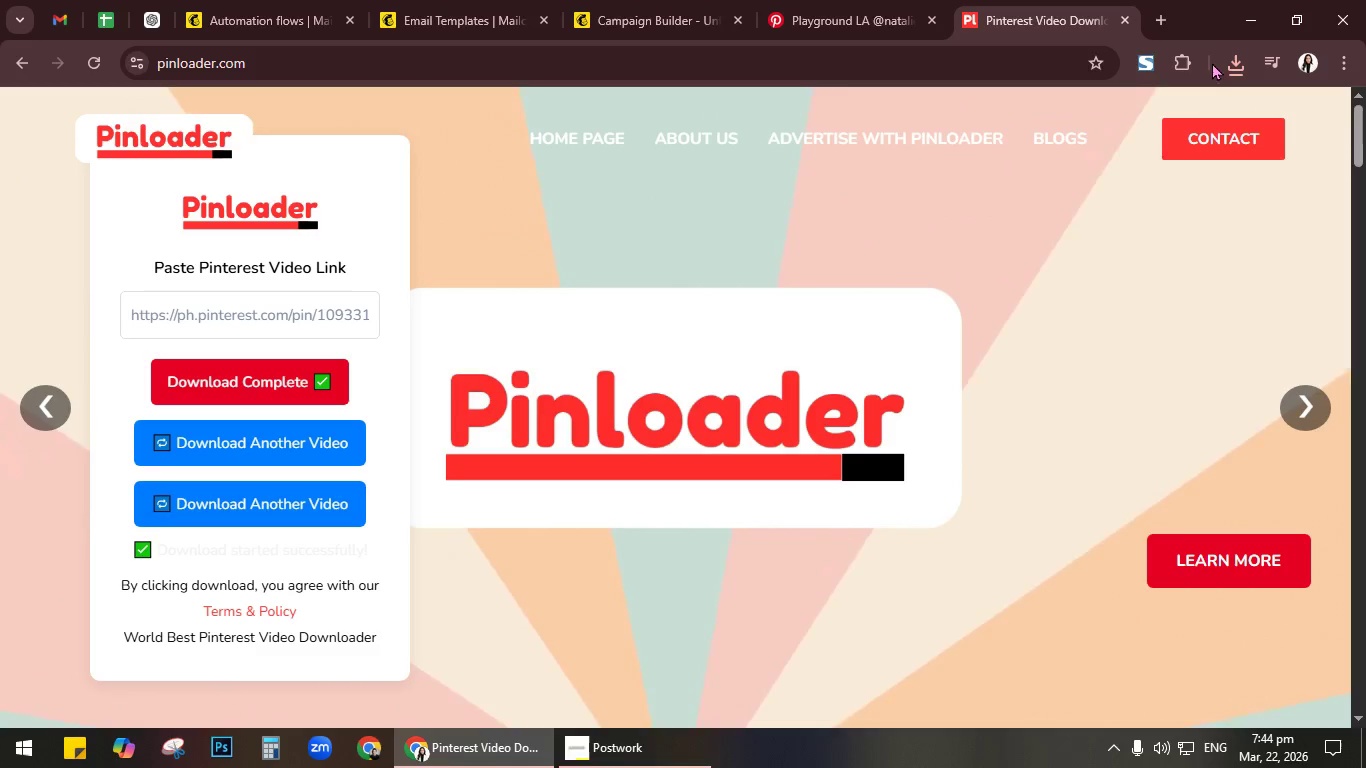 
left_click([1238, 58])
 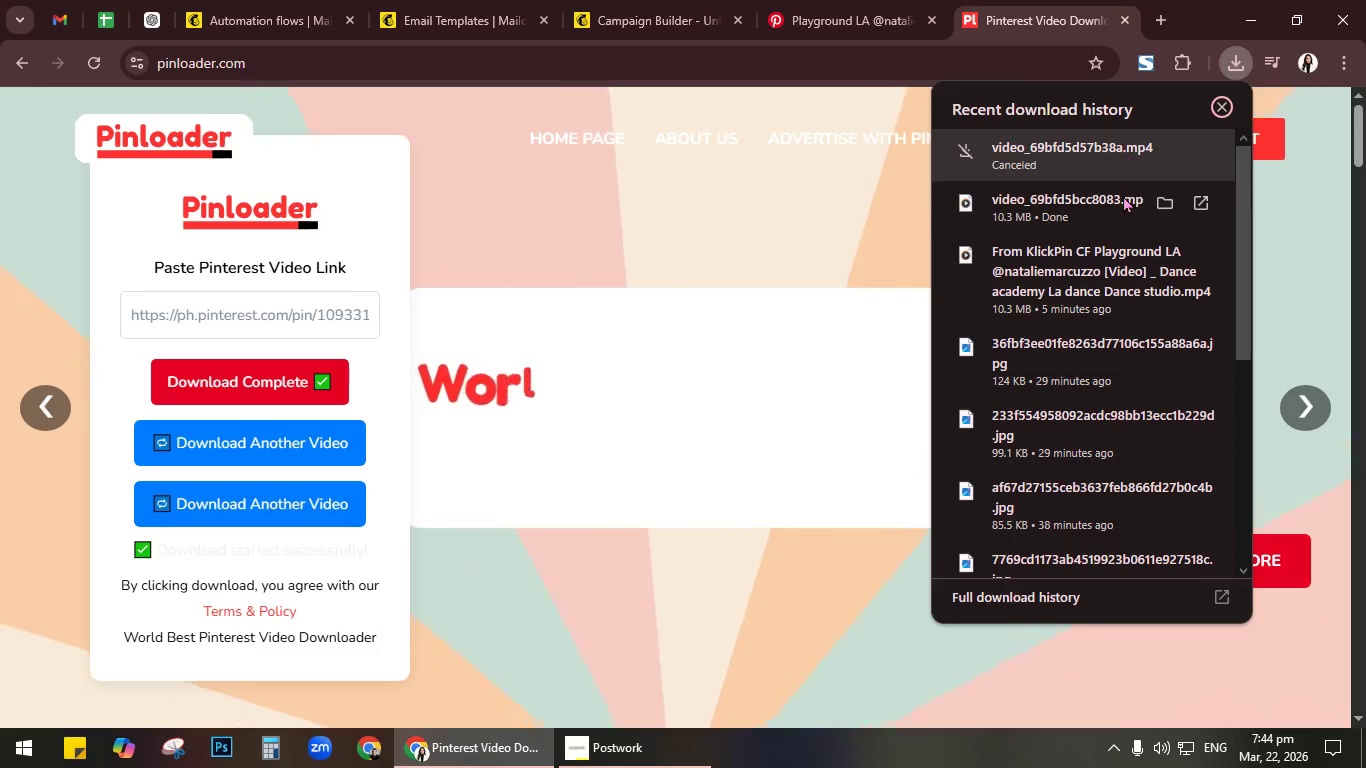 
left_click([1162, 202])
 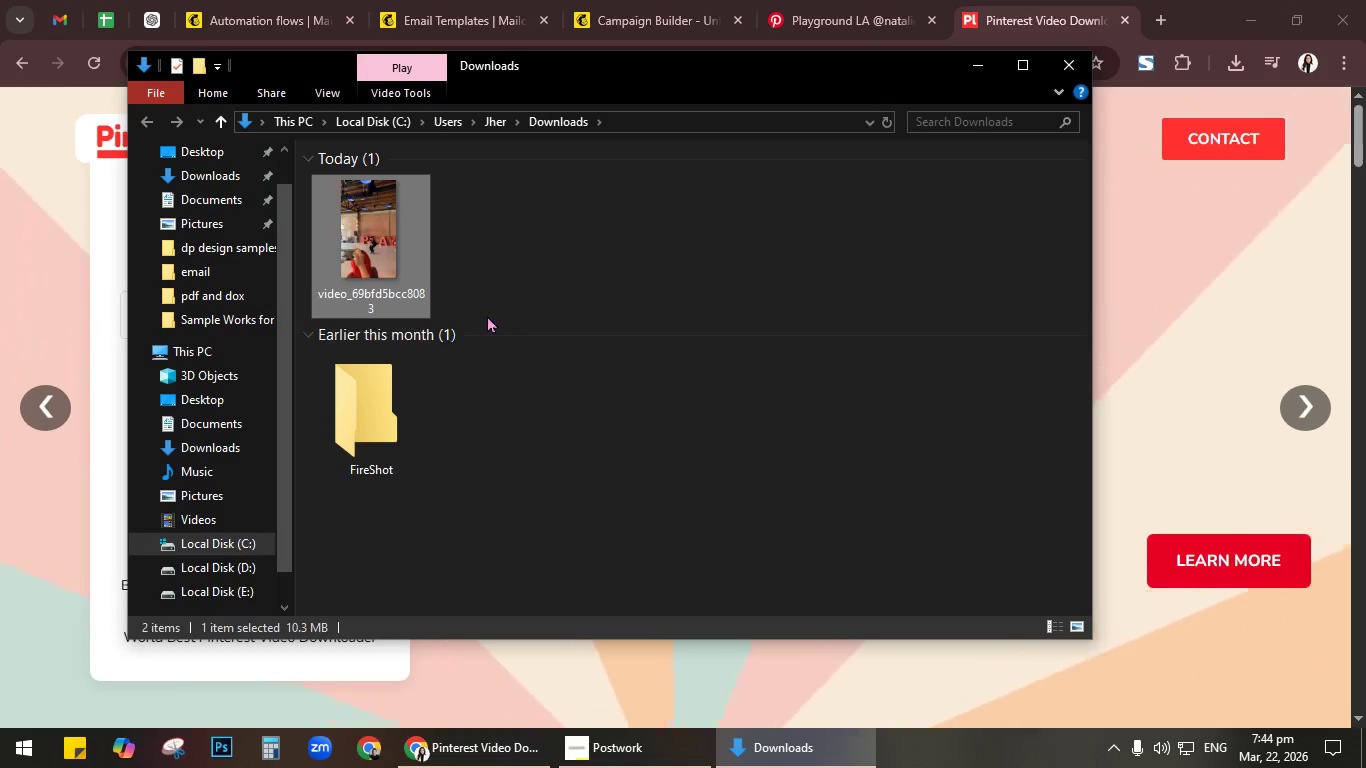 
key(Control+X)
 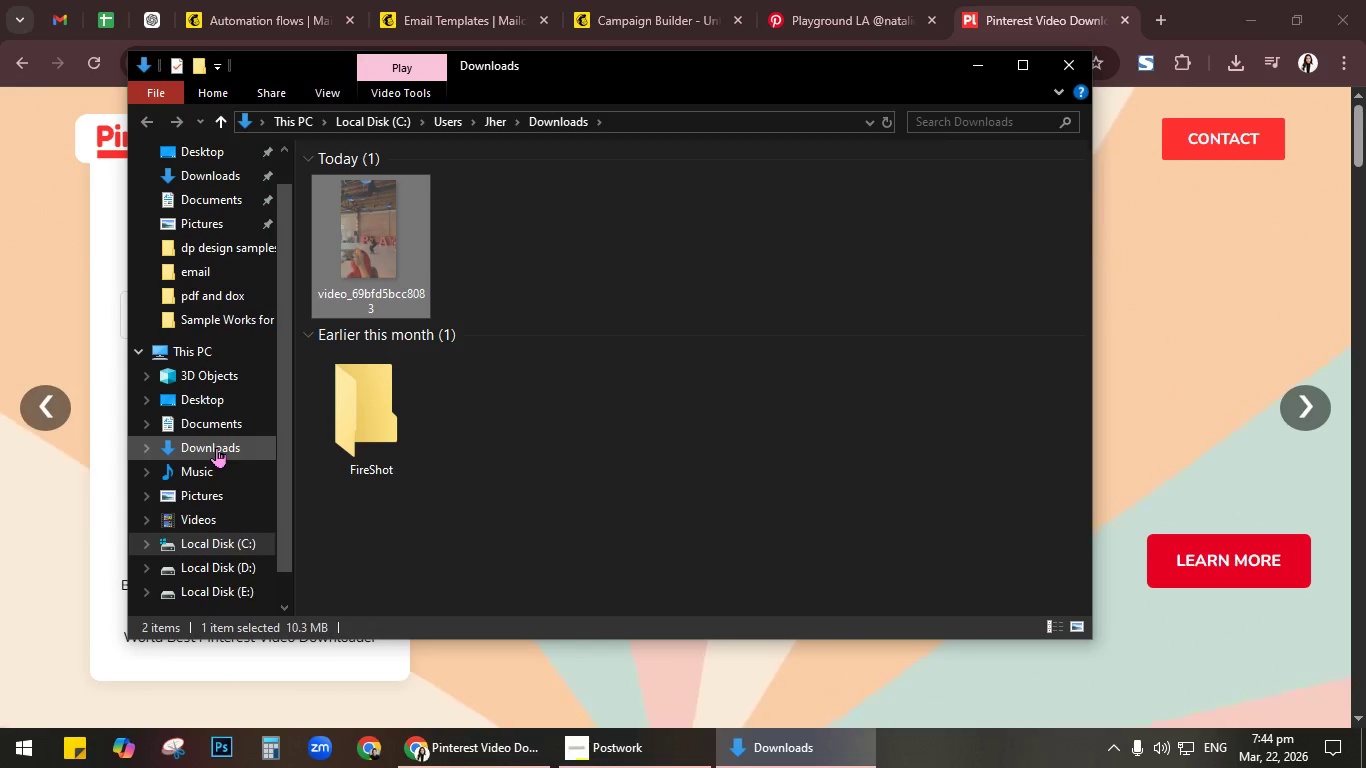 
left_click([229, 404])
 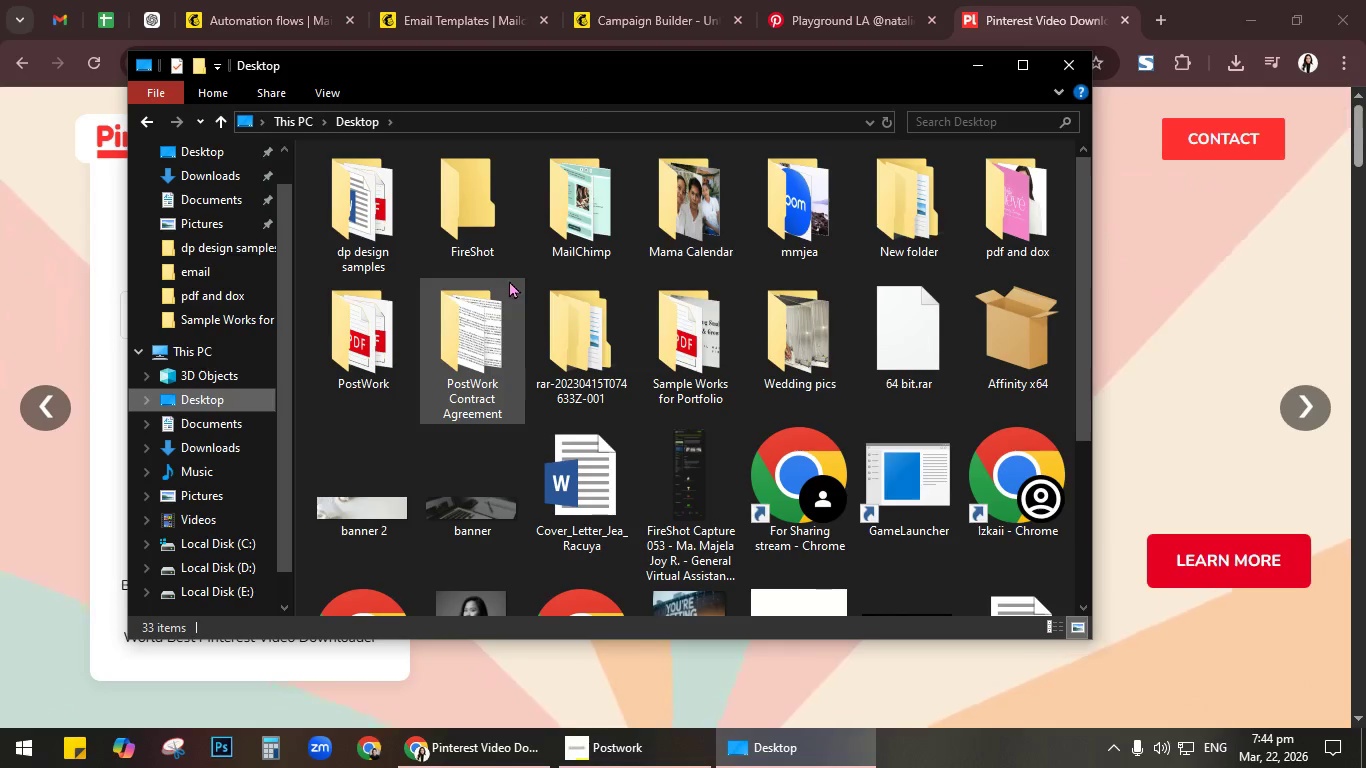 
left_click([360, 341])
 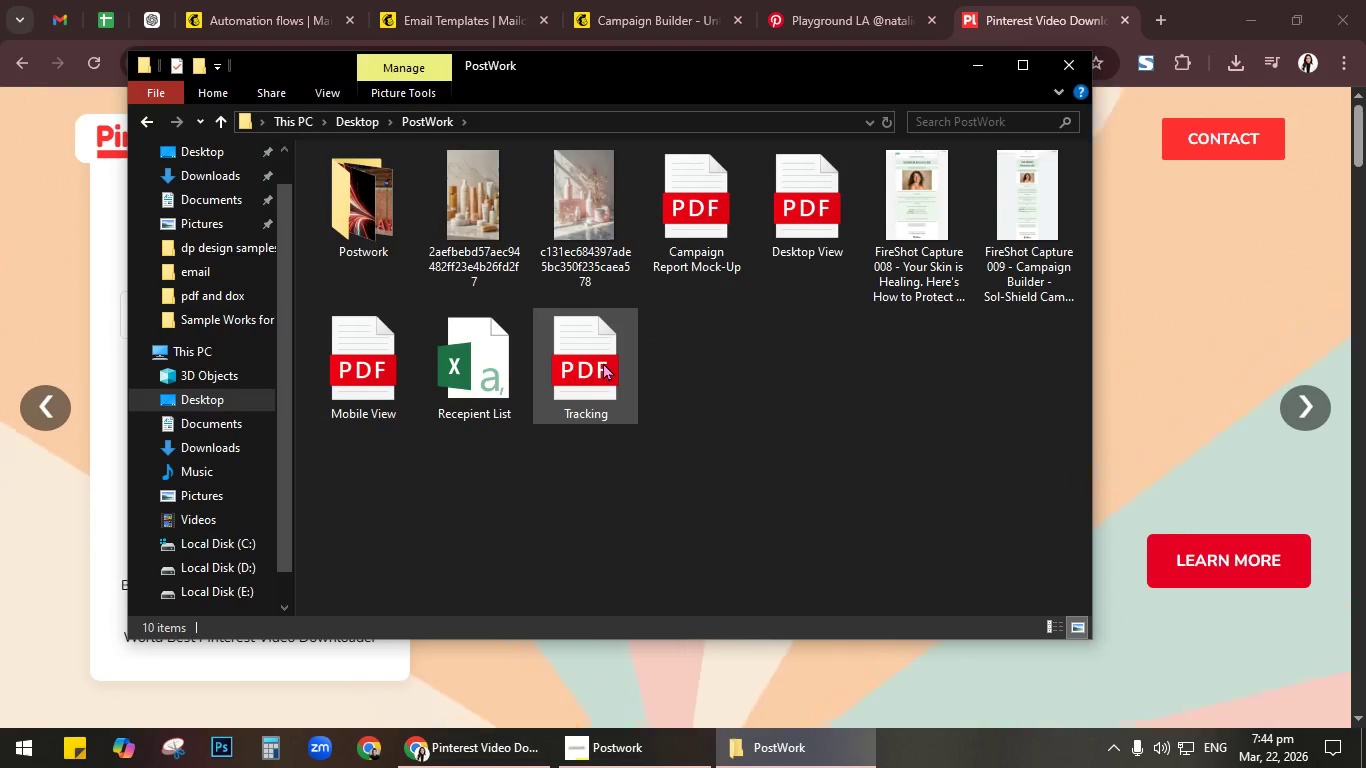 
double_click([350, 202])
 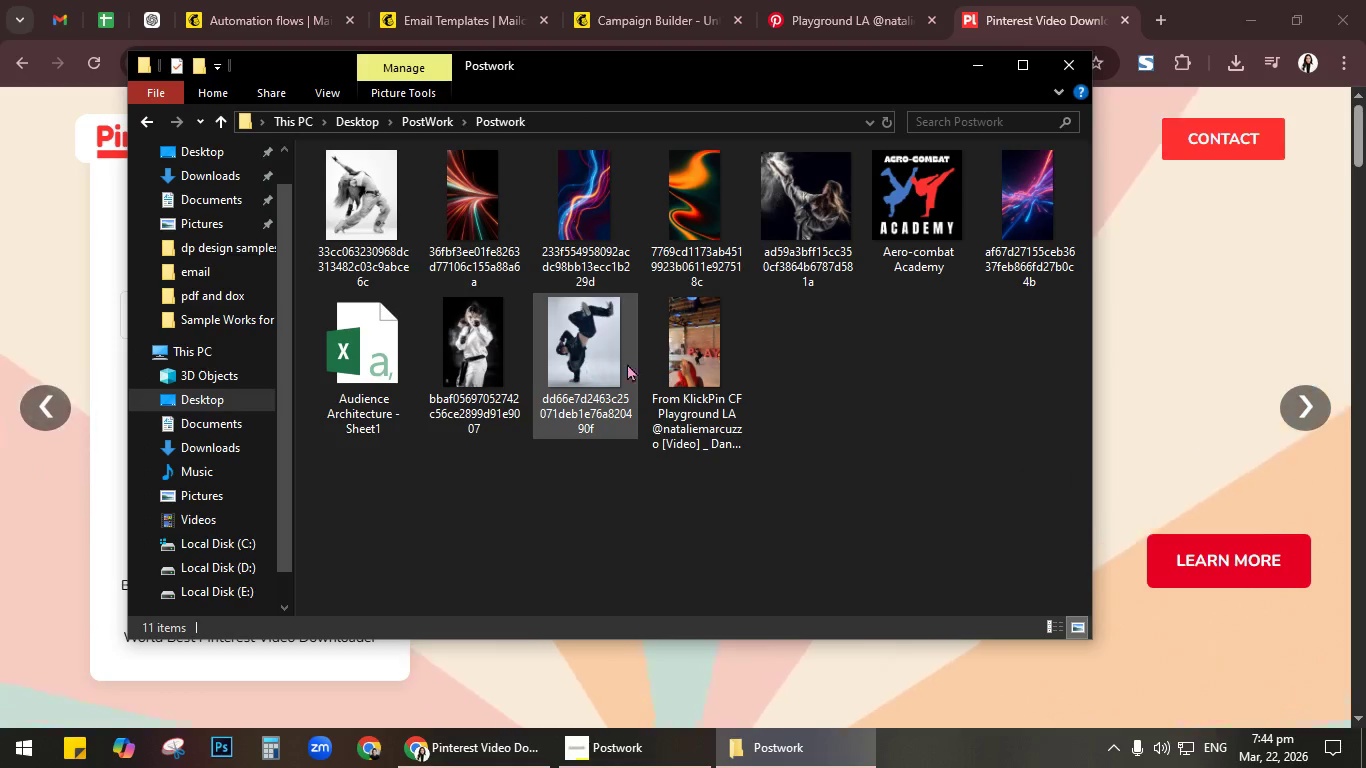 
left_click([682, 367])
 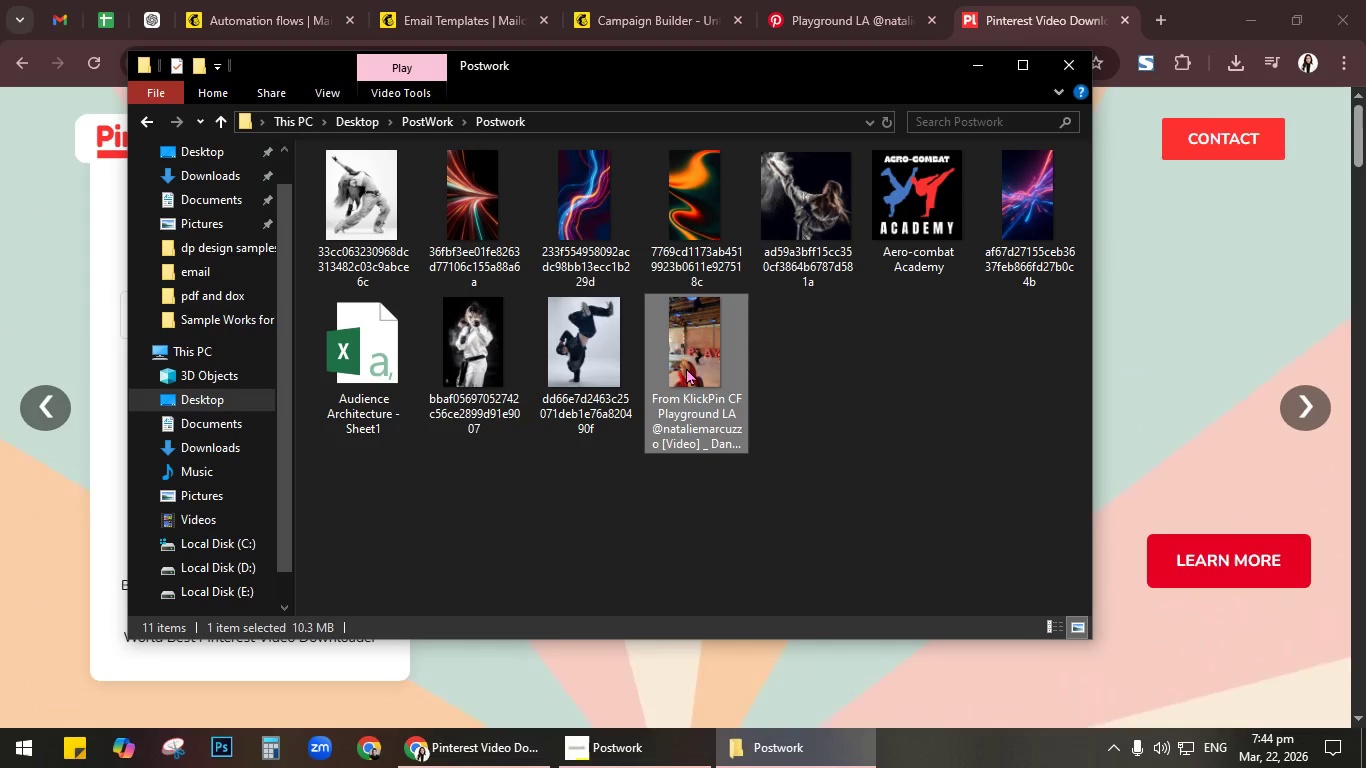 
key(Control+V)
 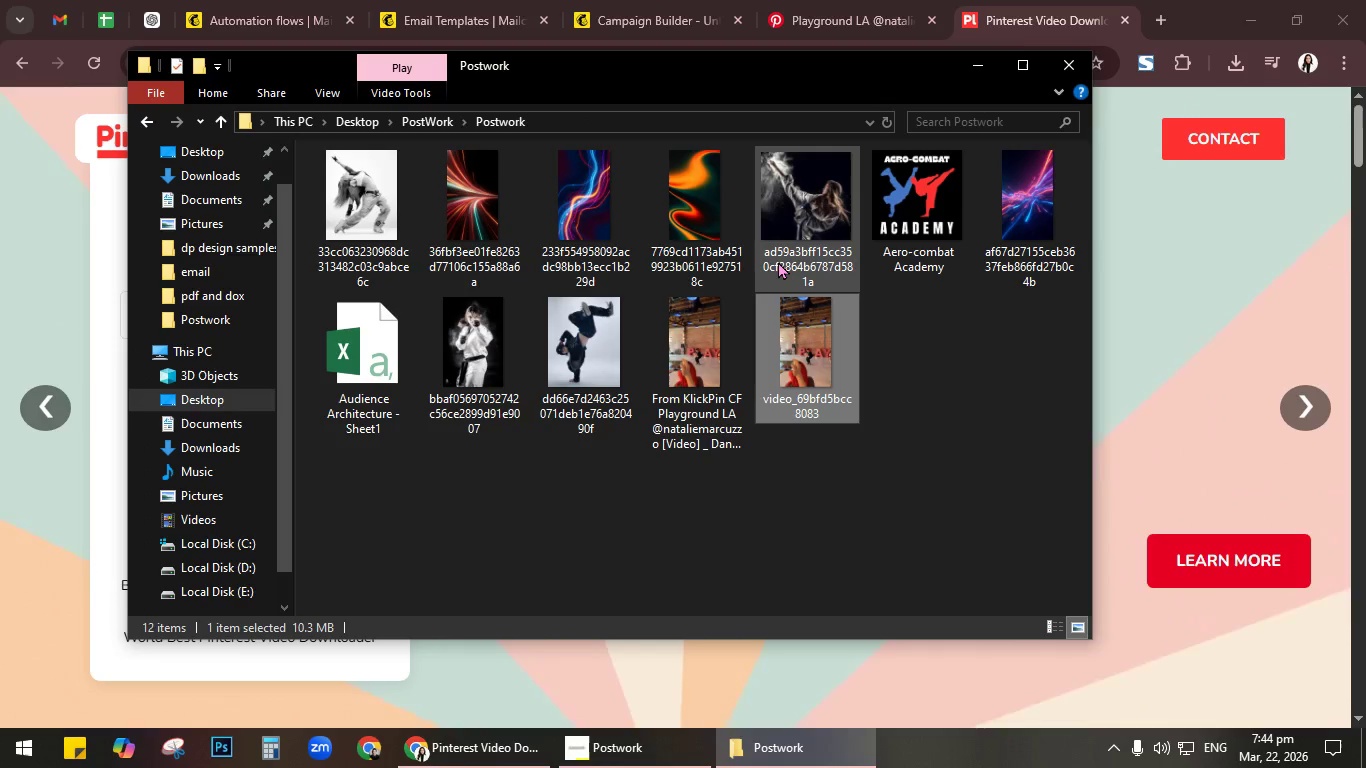 
mouse_move([722, 239])
 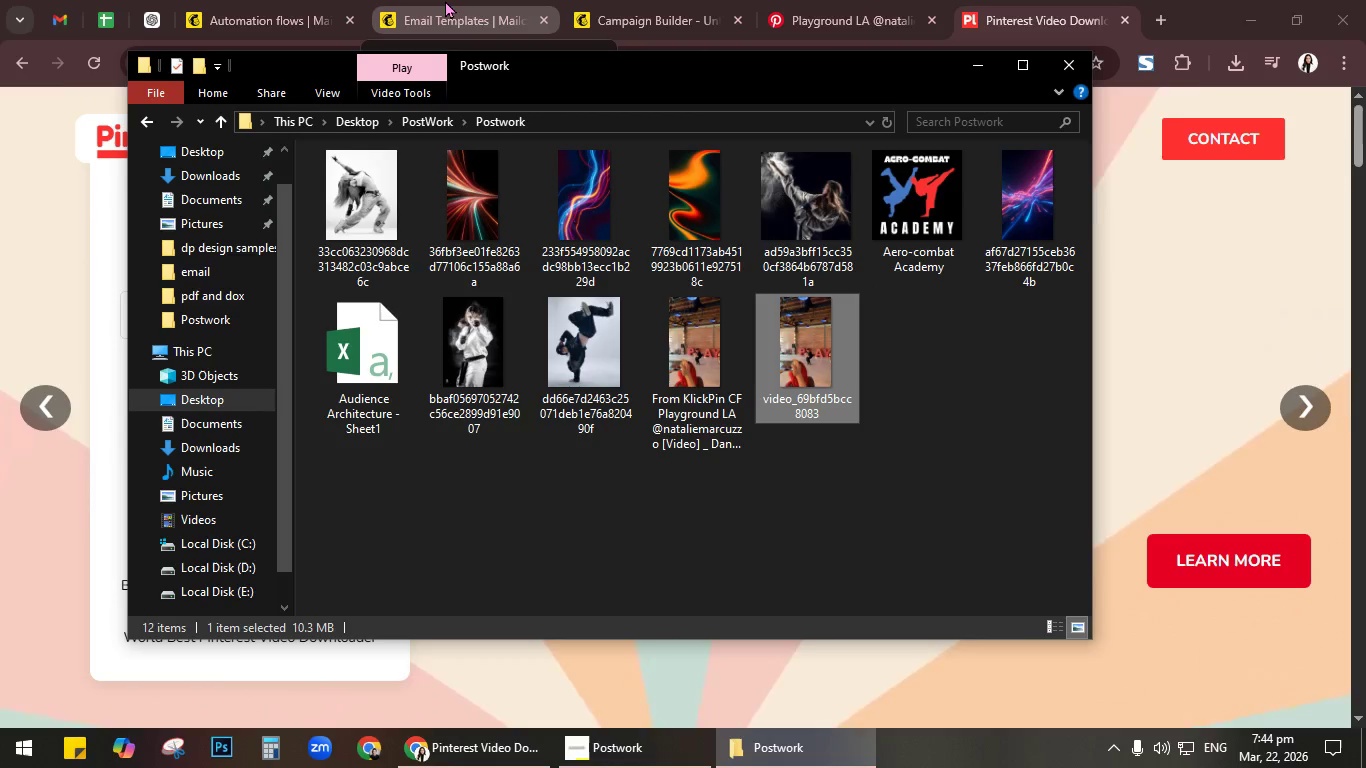 
left_click([1070, 74])
 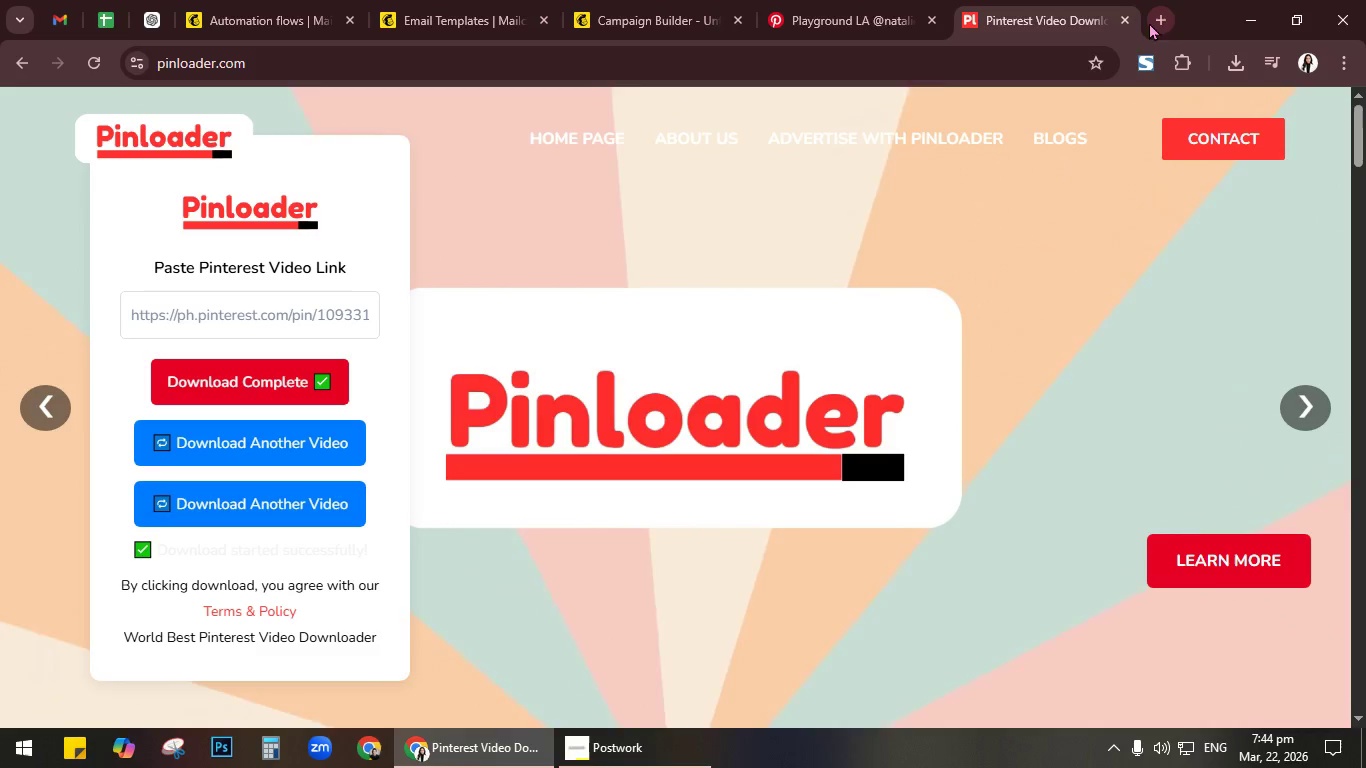 
left_click([1124, 19])
 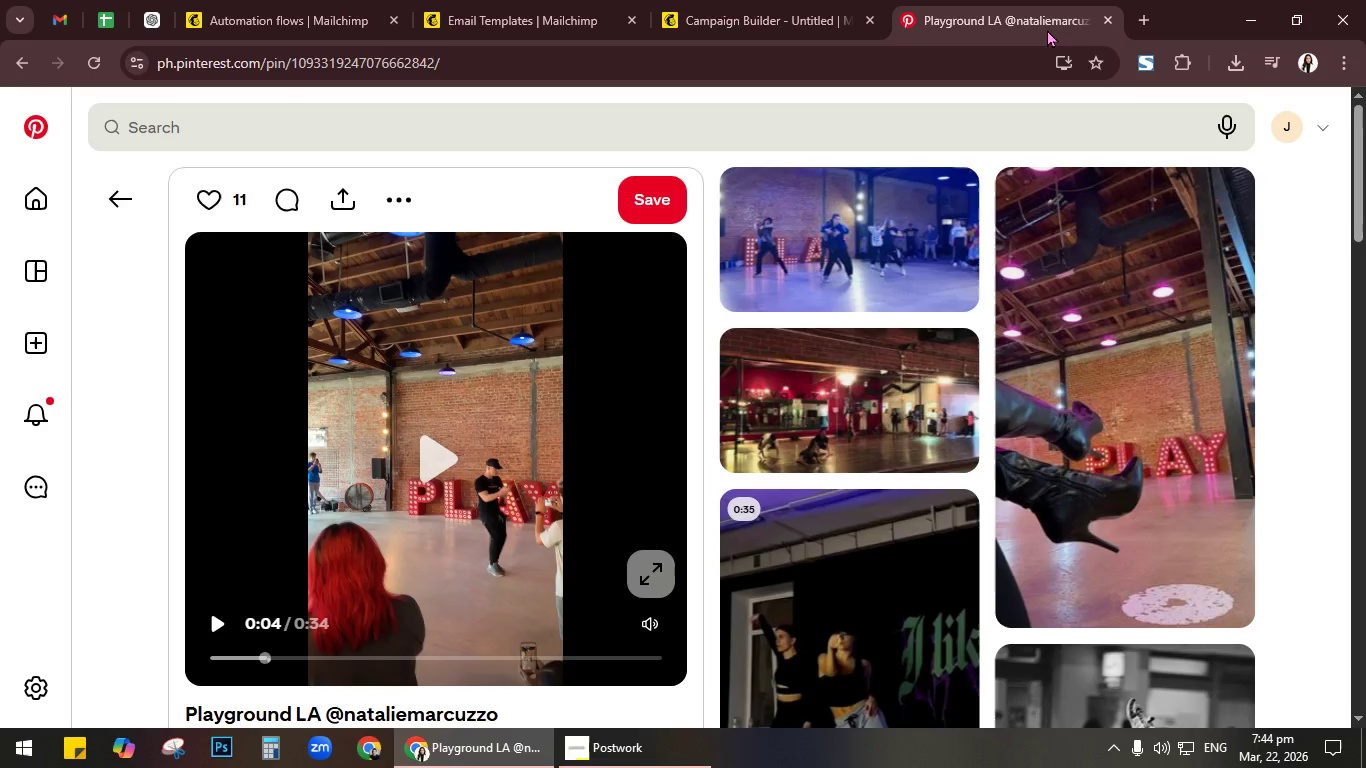 
left_click([783, 7])
 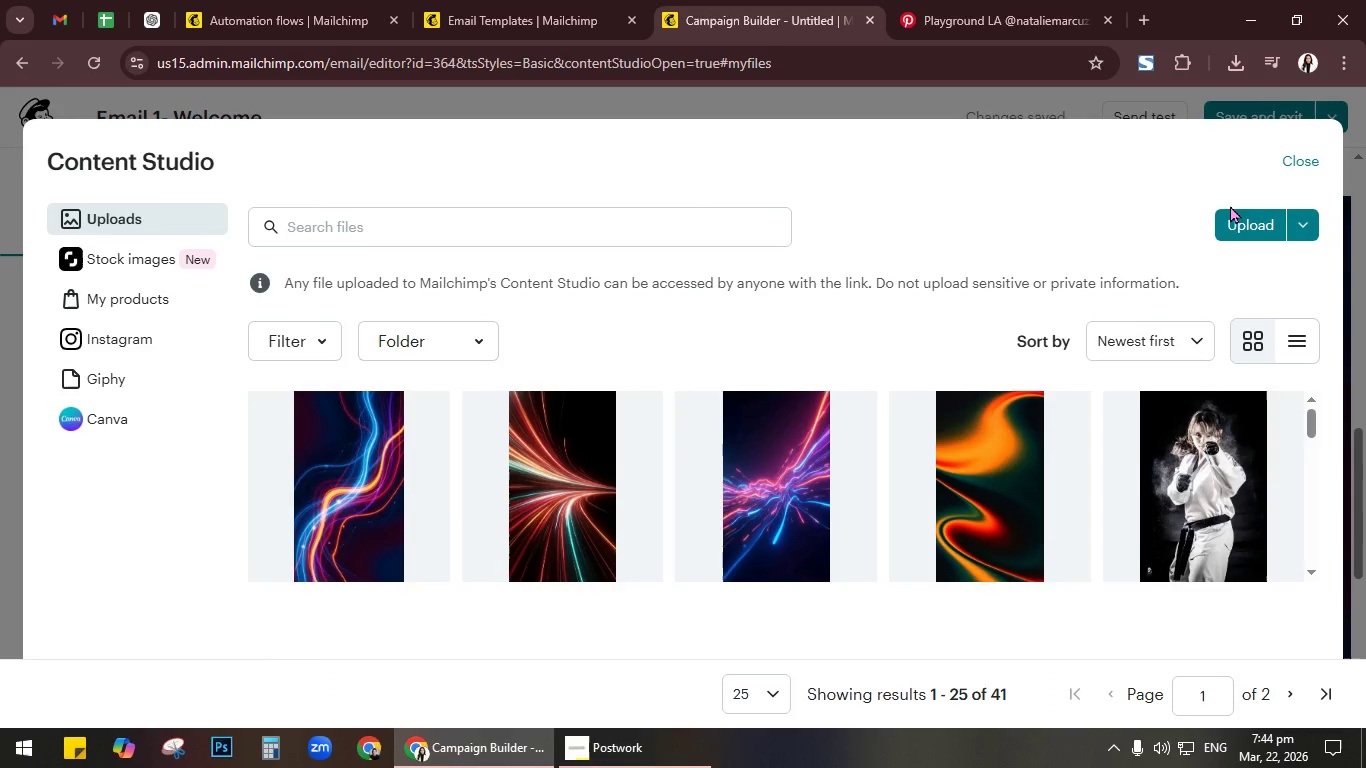 
left_click([1250, 220])
 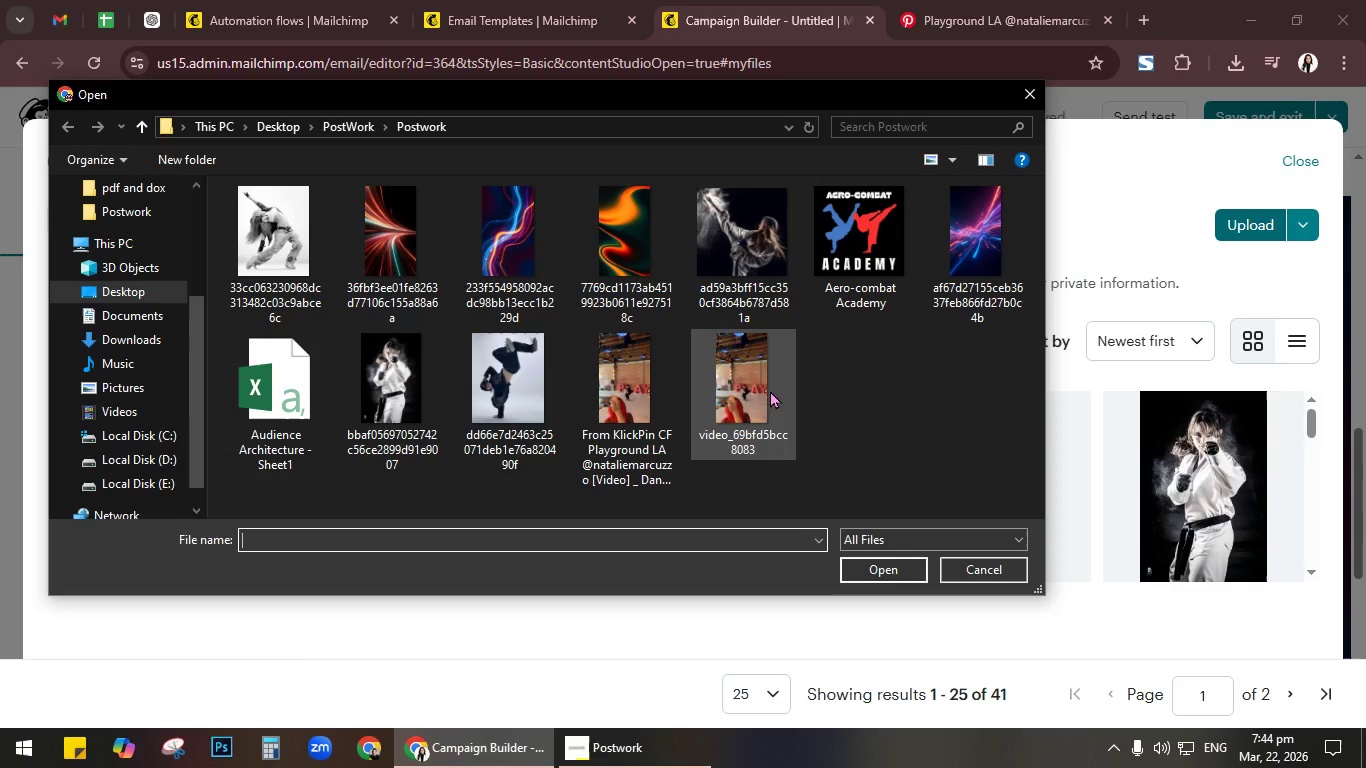 
left_click([741, 381])
 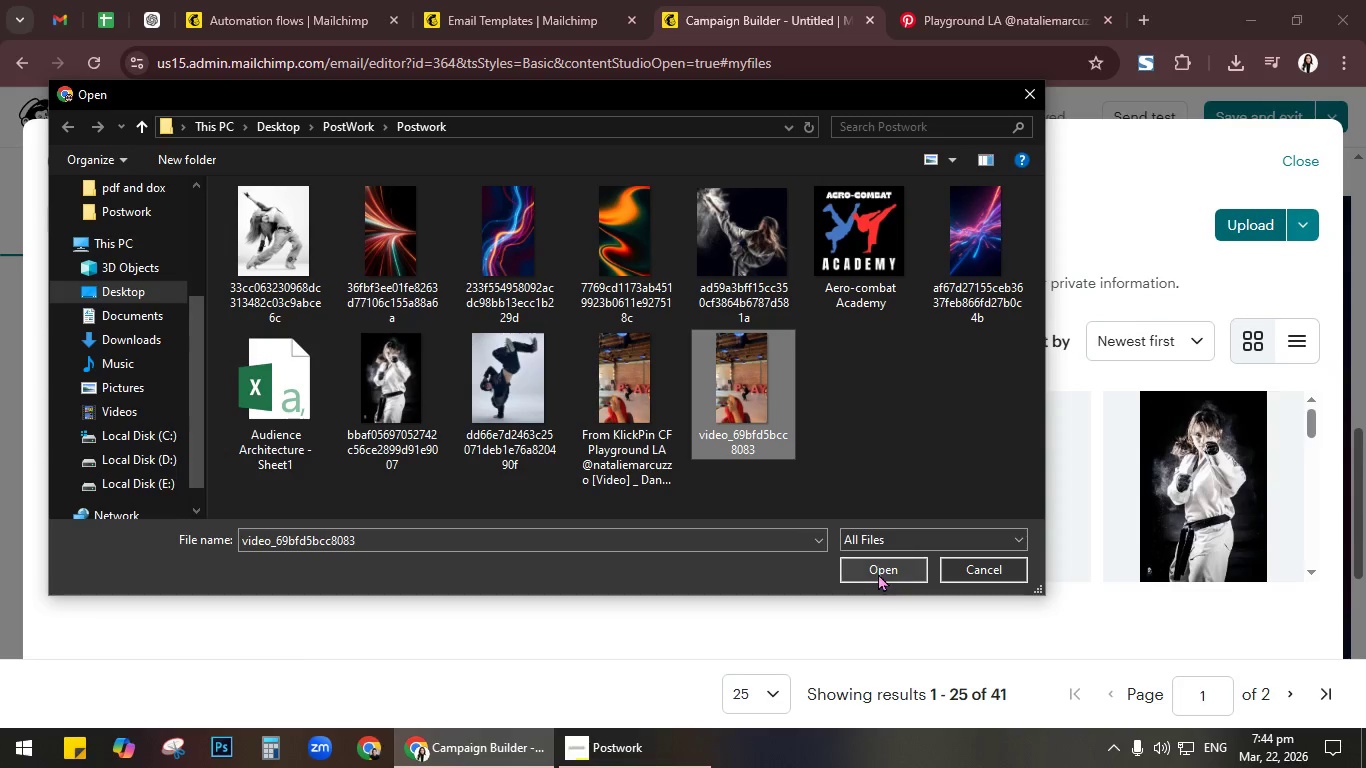 
left_click([878, 573])
 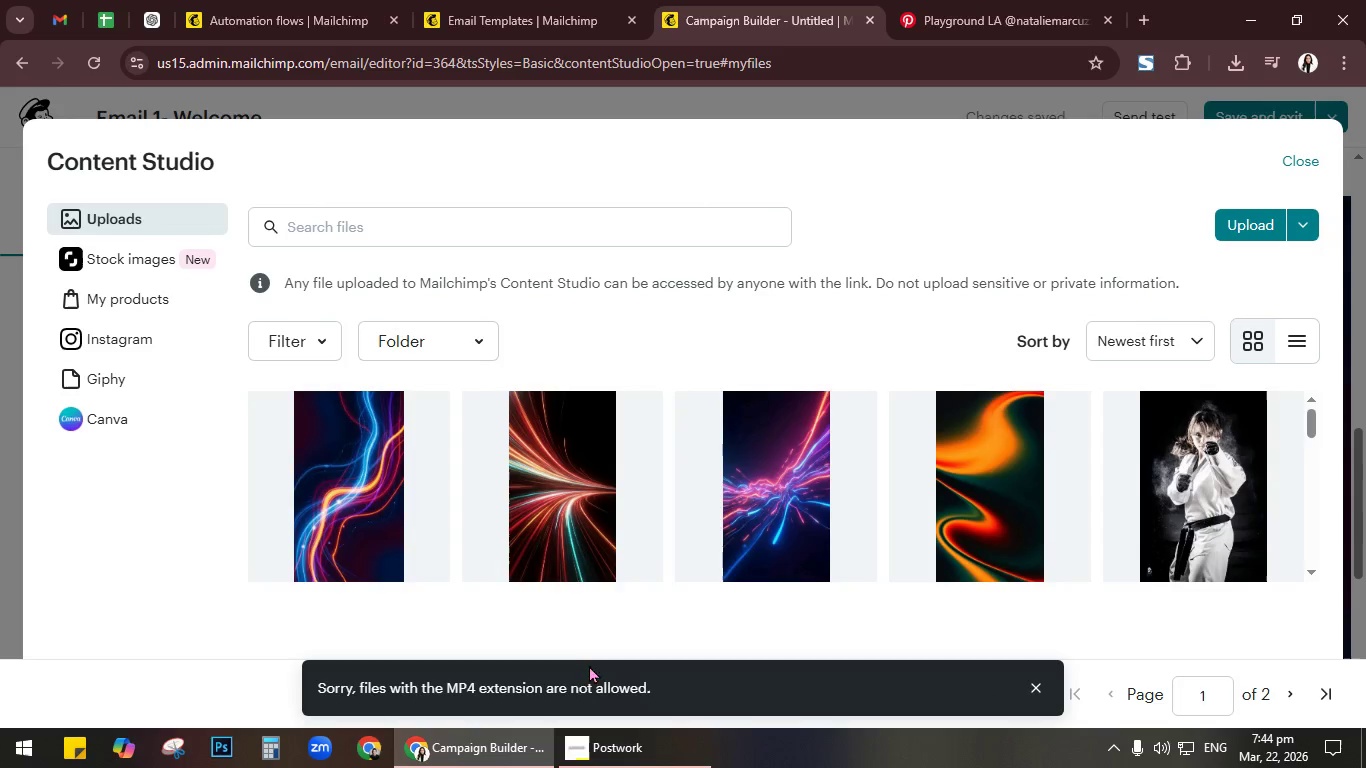 
left_click([1037, 682])
 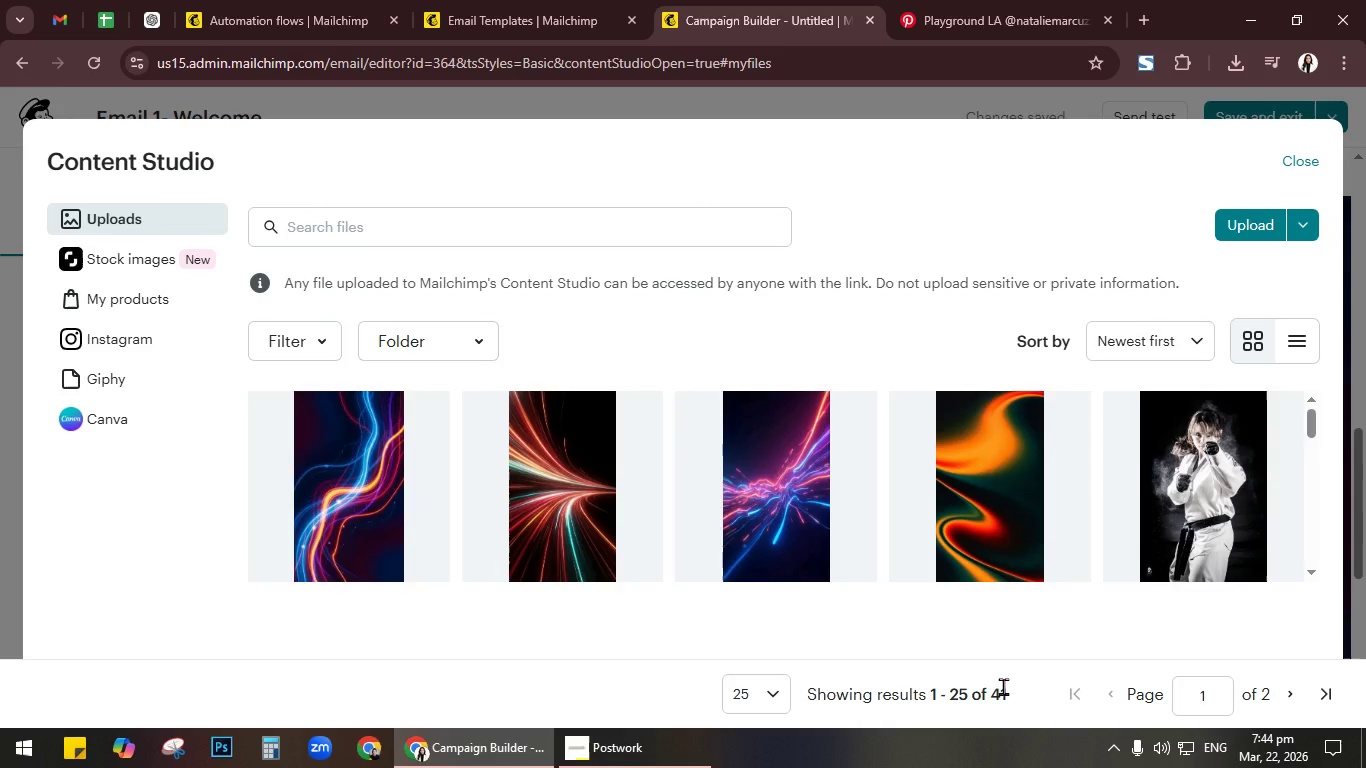 
mouse_move([935, 17])
 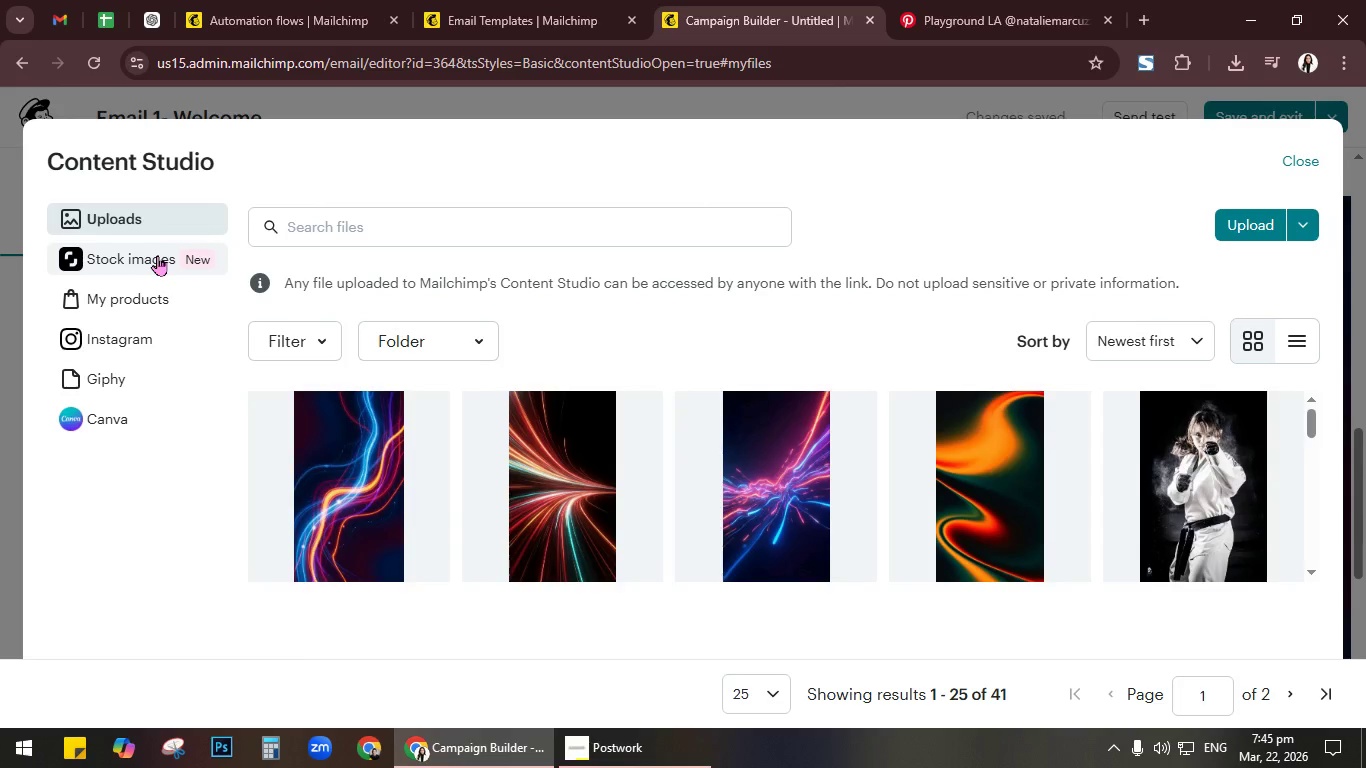 
left_click([157, 255])
 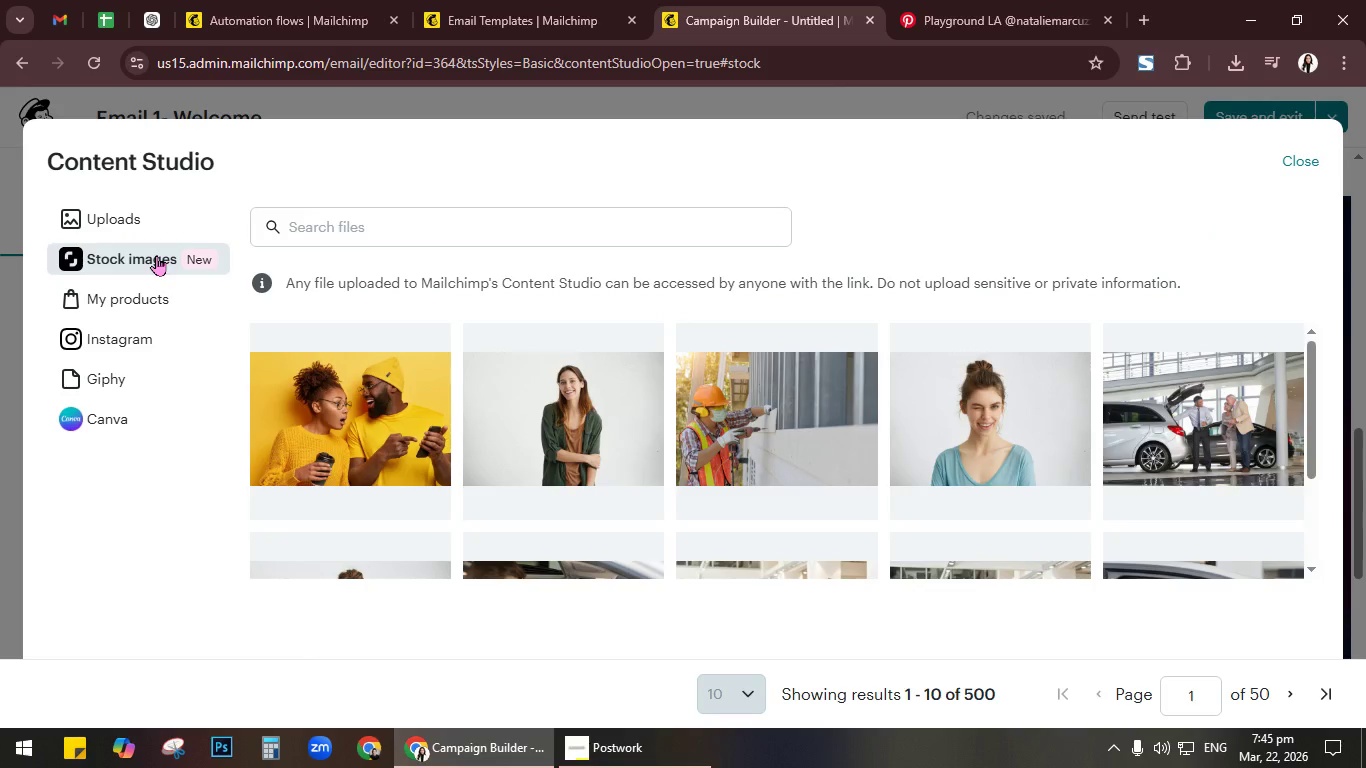 
wait(6.89)
 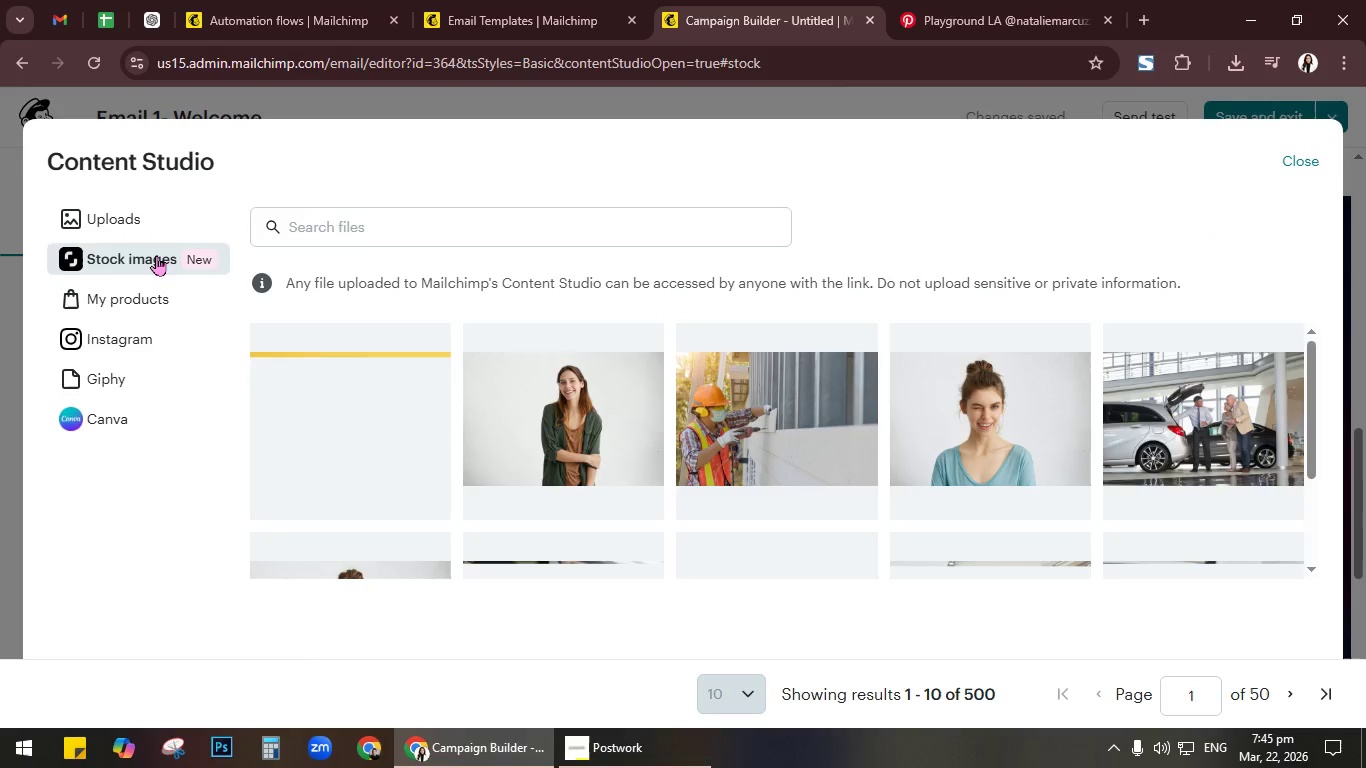 
left_click([1304, 158])
 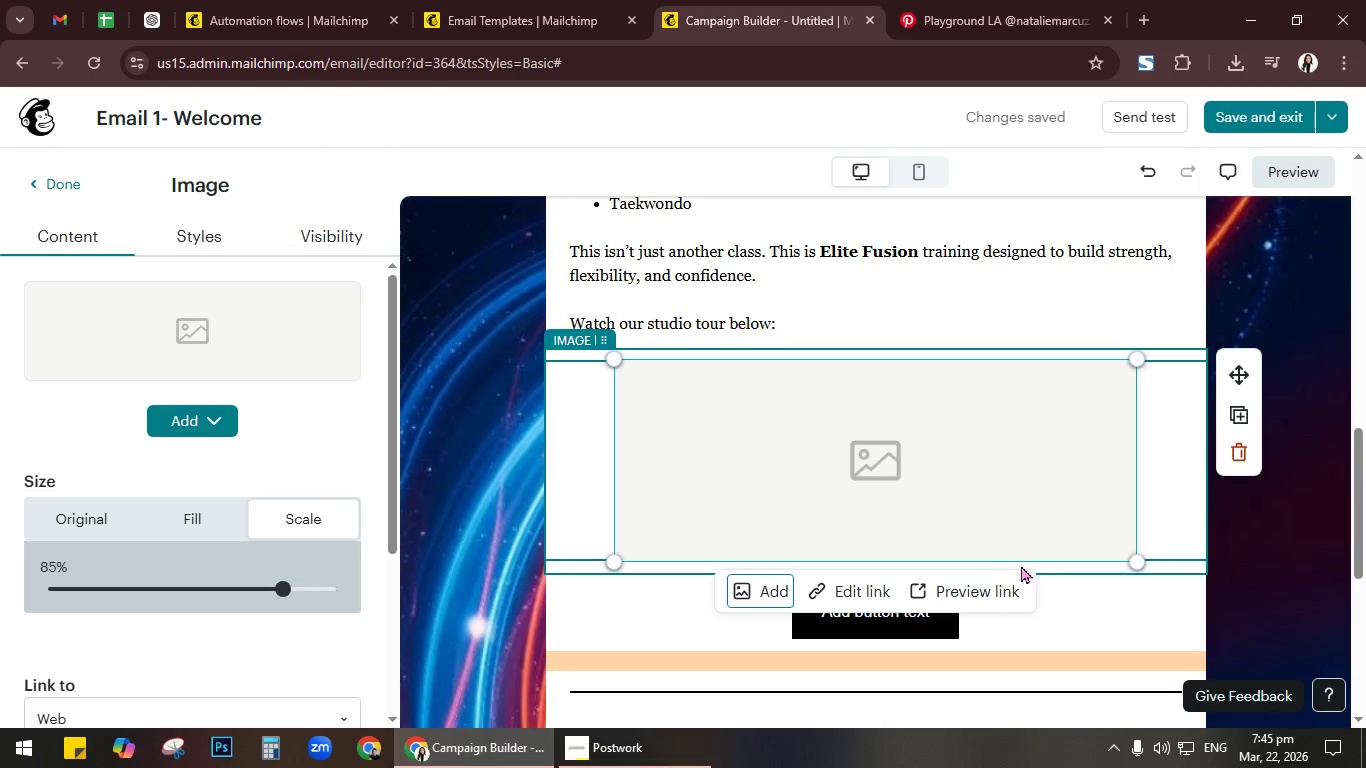 
left_click([1243, 455])
 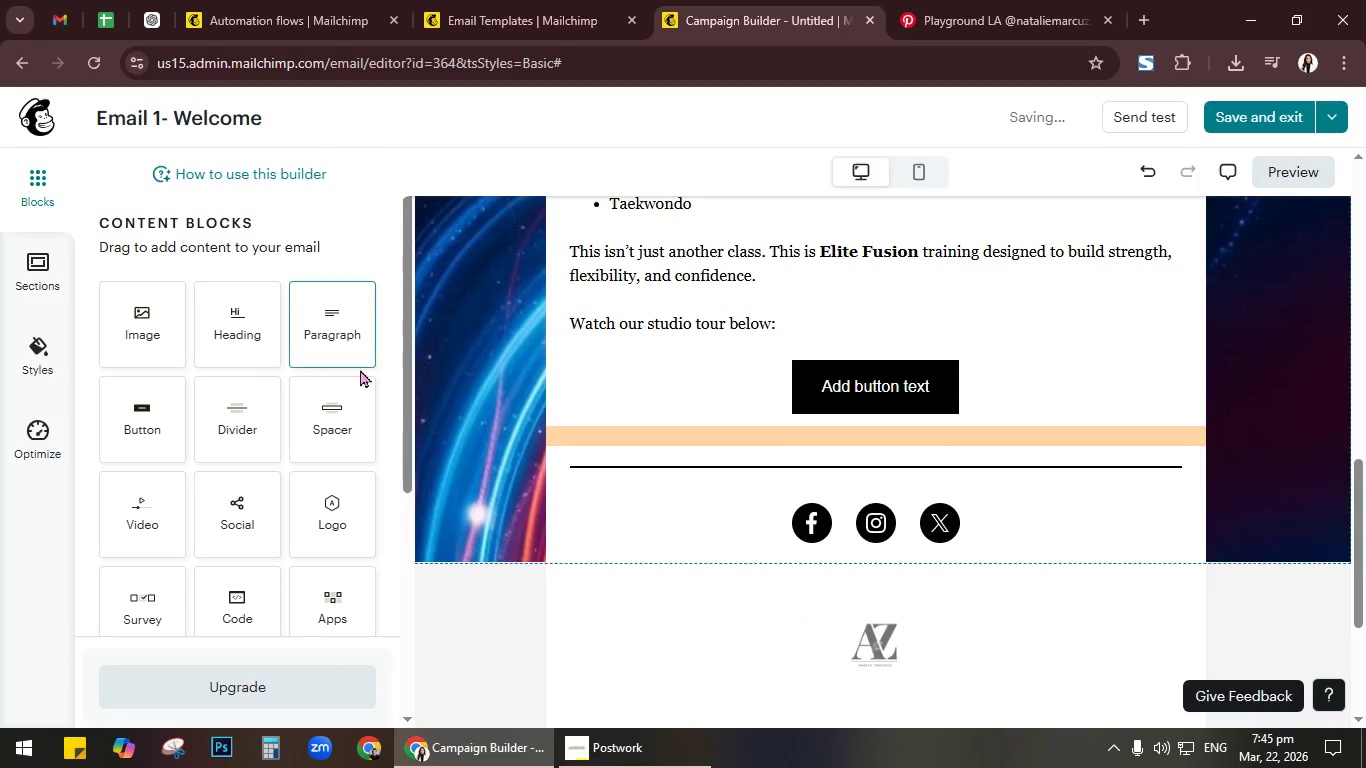 
scroll: coordinate [337, 418], scroll_direction: down, amount: 2.0
 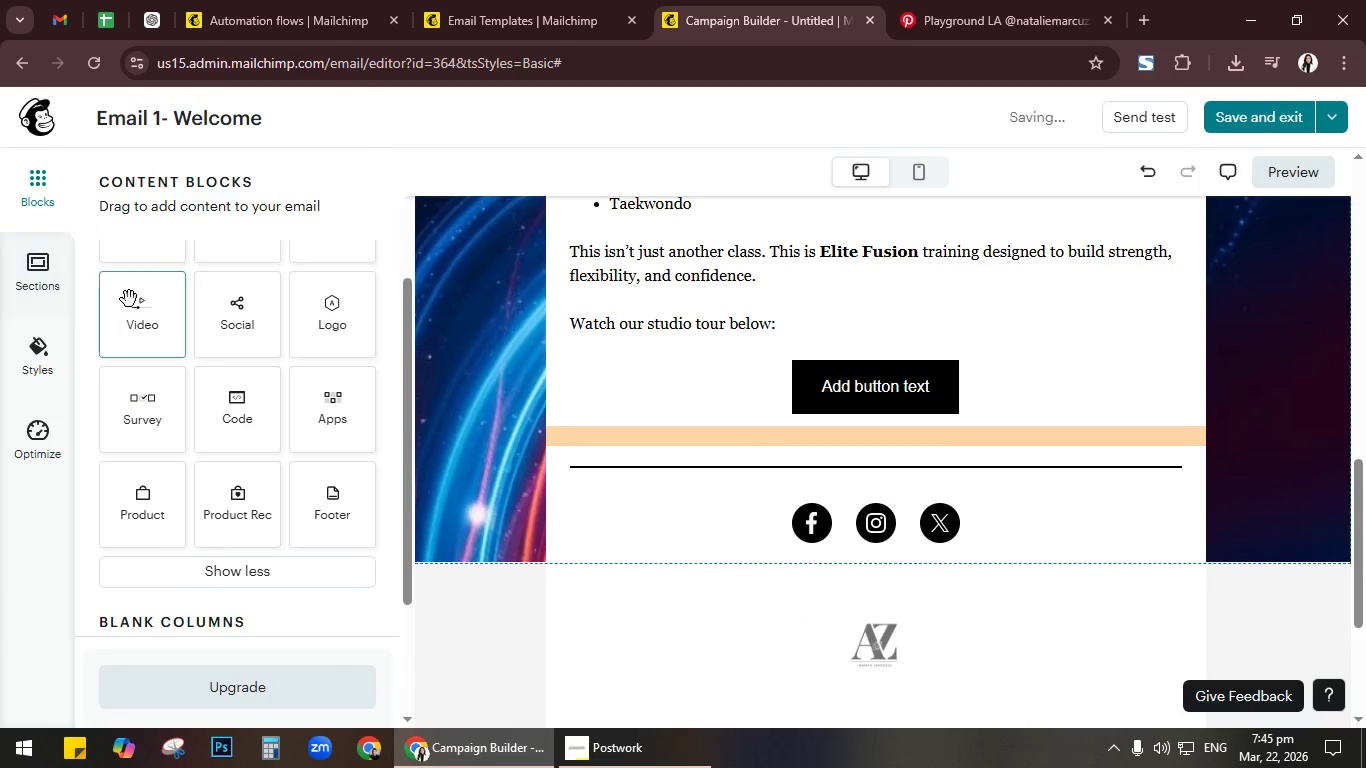 
left_click_drag(start_coordinate=[138, 310], to_coordinate=[843, 430])
 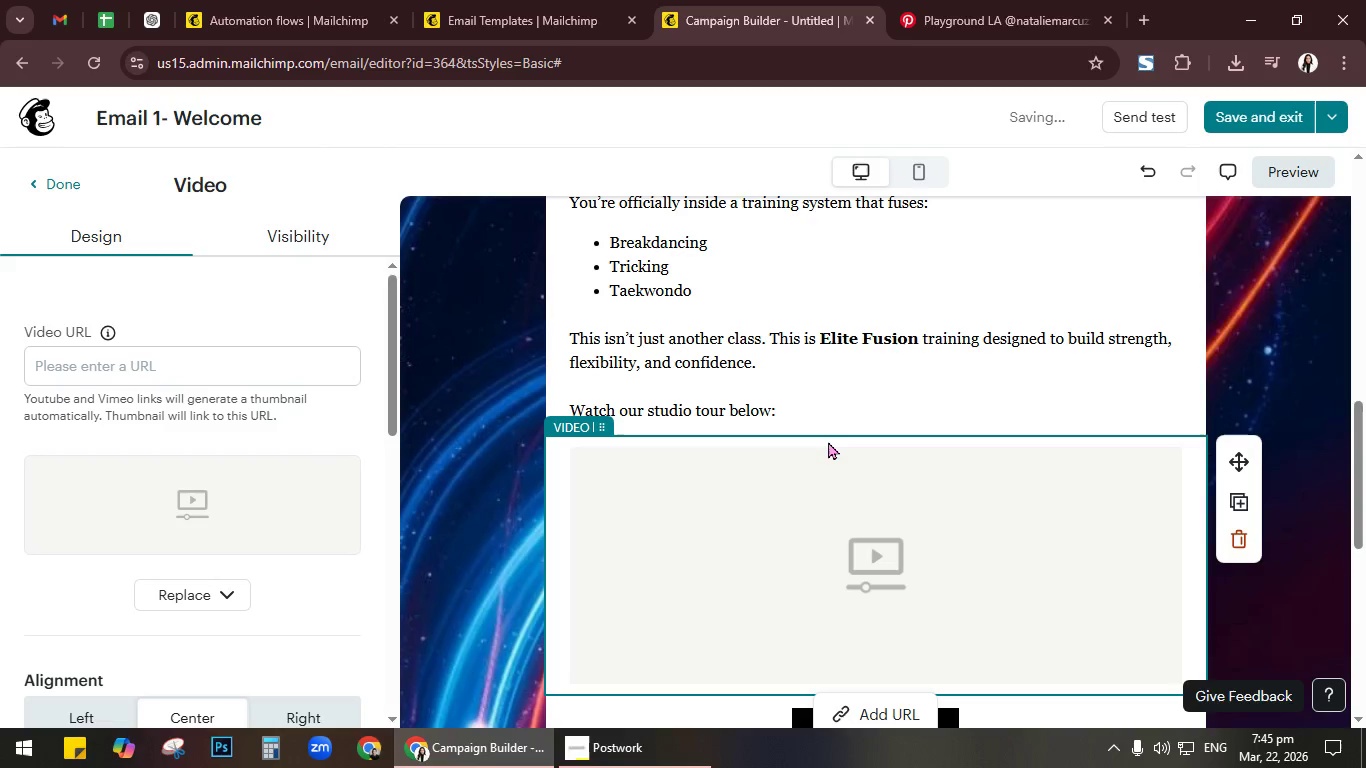 
scroll: coordinate [822, 455], scroll_direction: down, amount: 1.0
 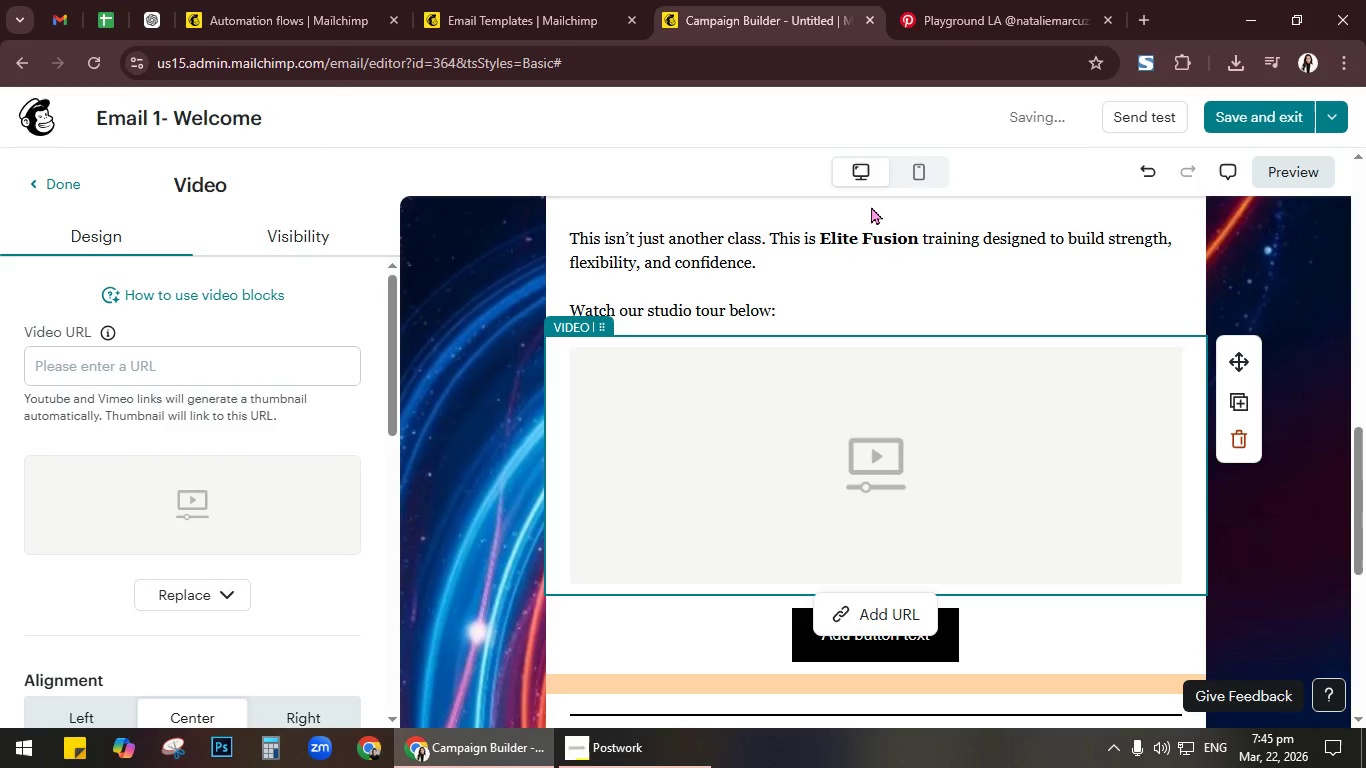 
left_click([973, 0])
 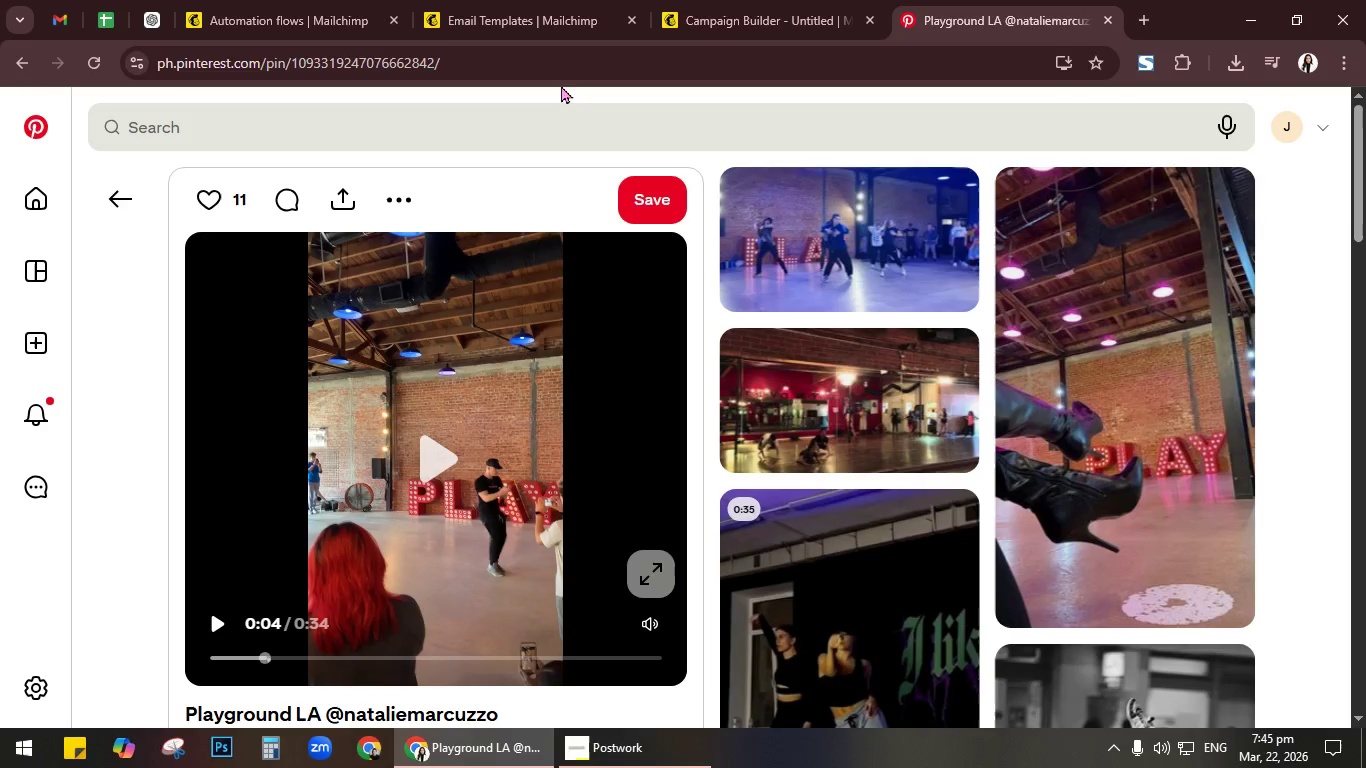 
left_click([561, 61])
 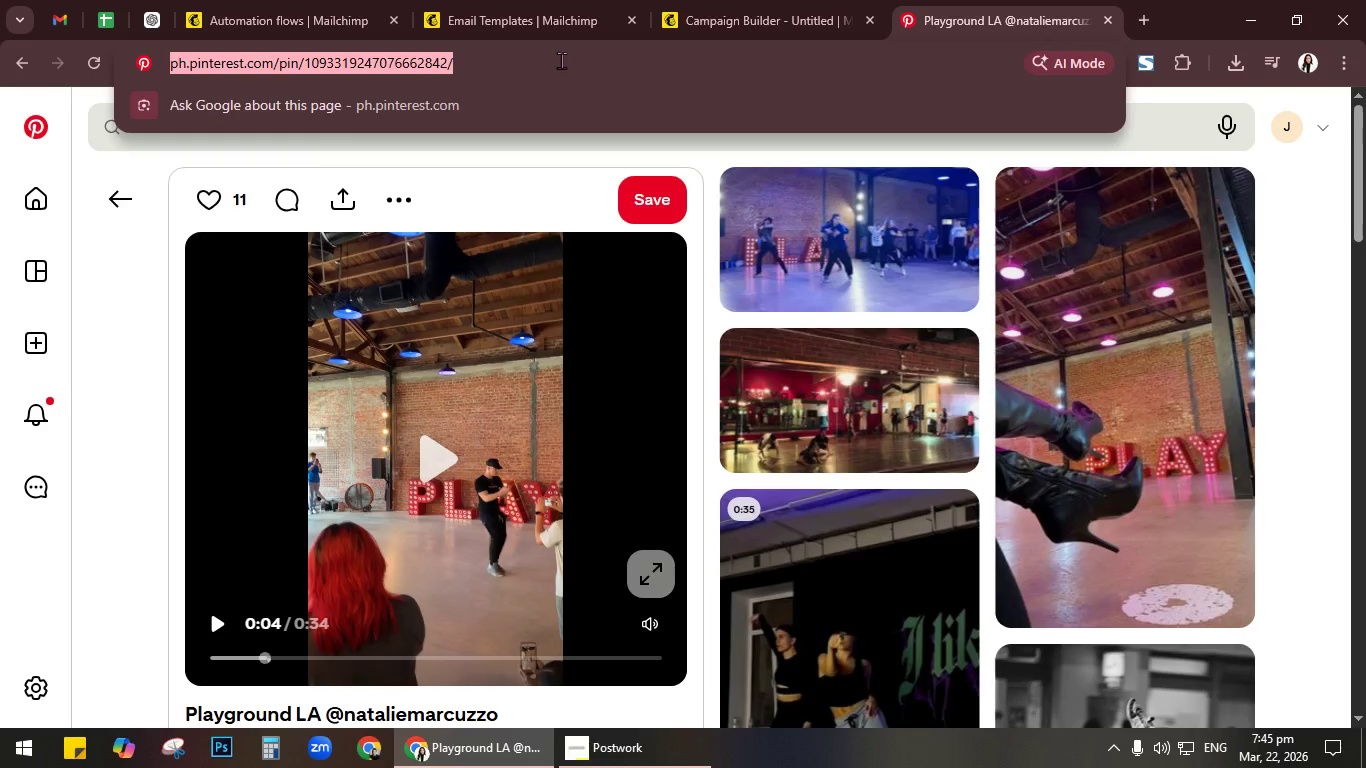 
key(Control+C)
 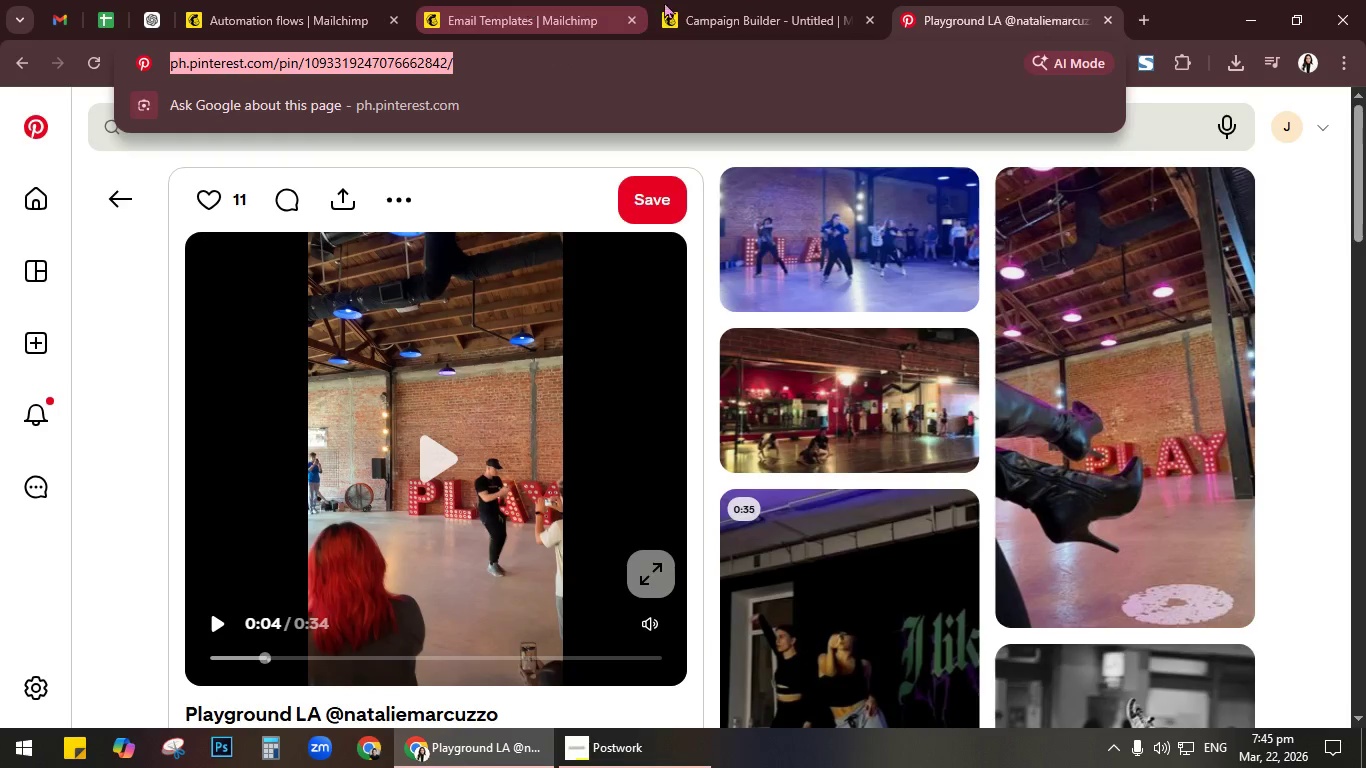 
left_click([740, 0])
 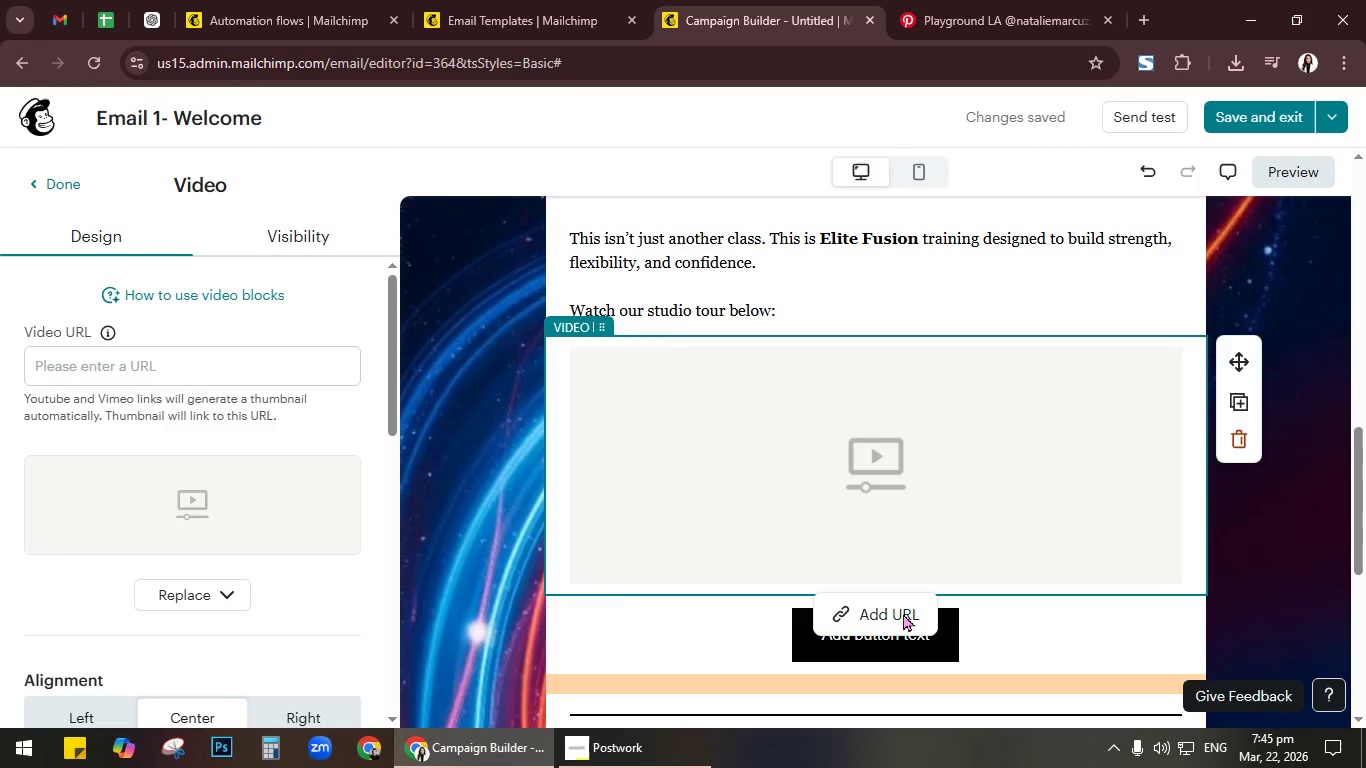 
left_click([897, 613])
 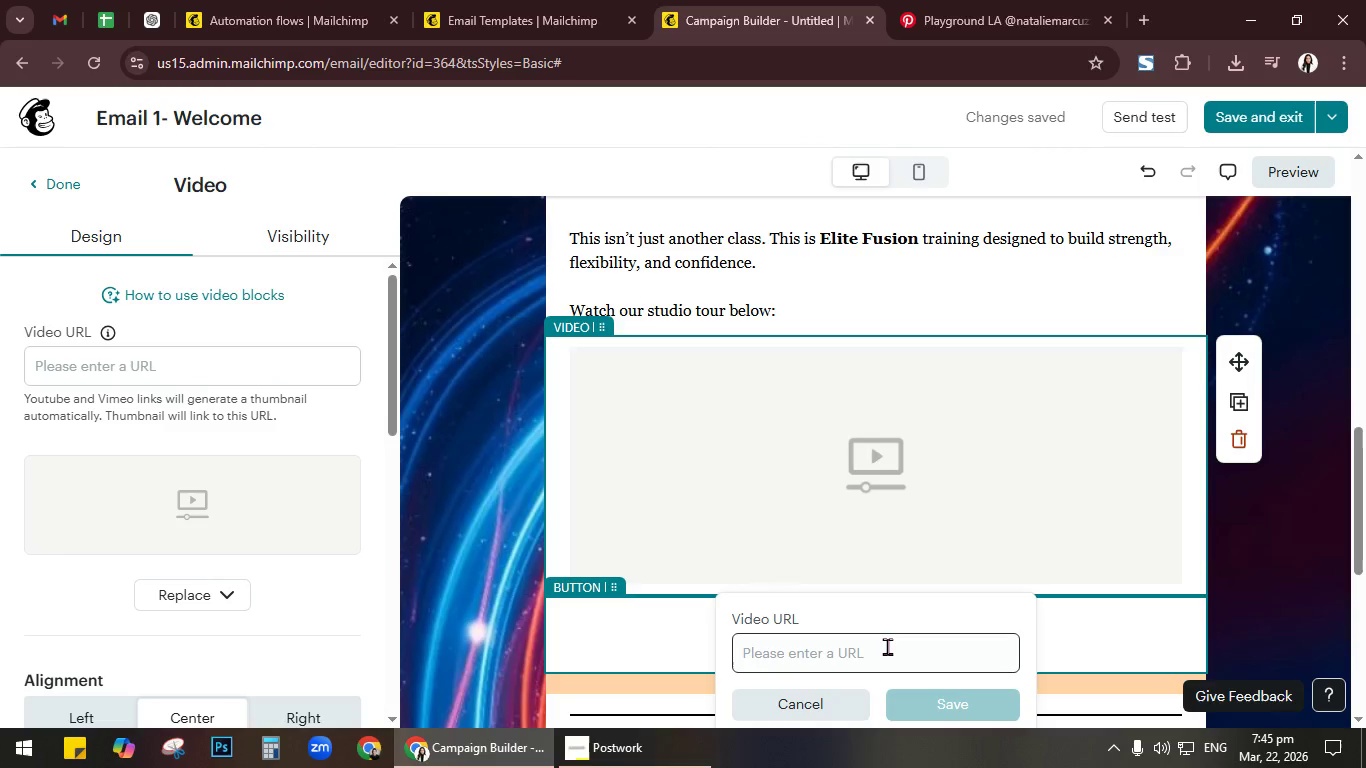 
left_click([886, 648])
 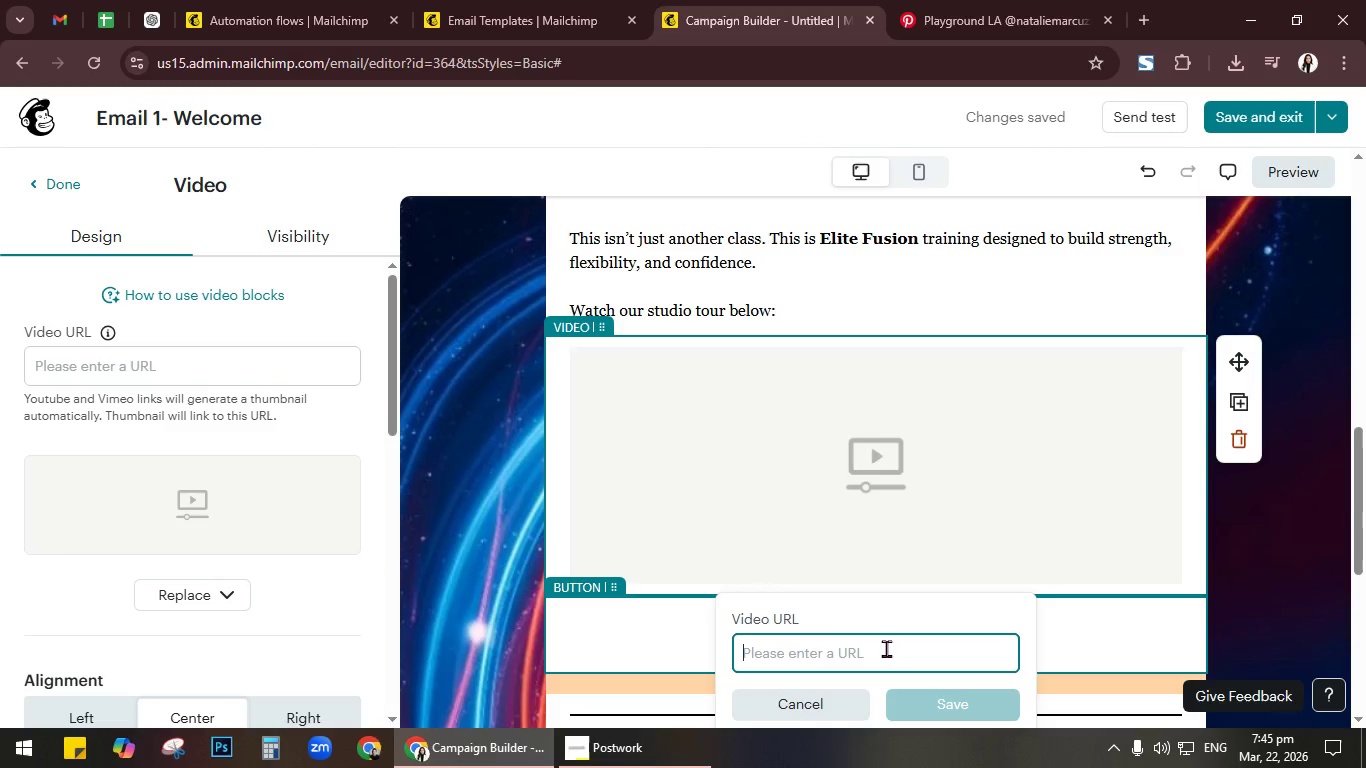 
key(Control+V)
 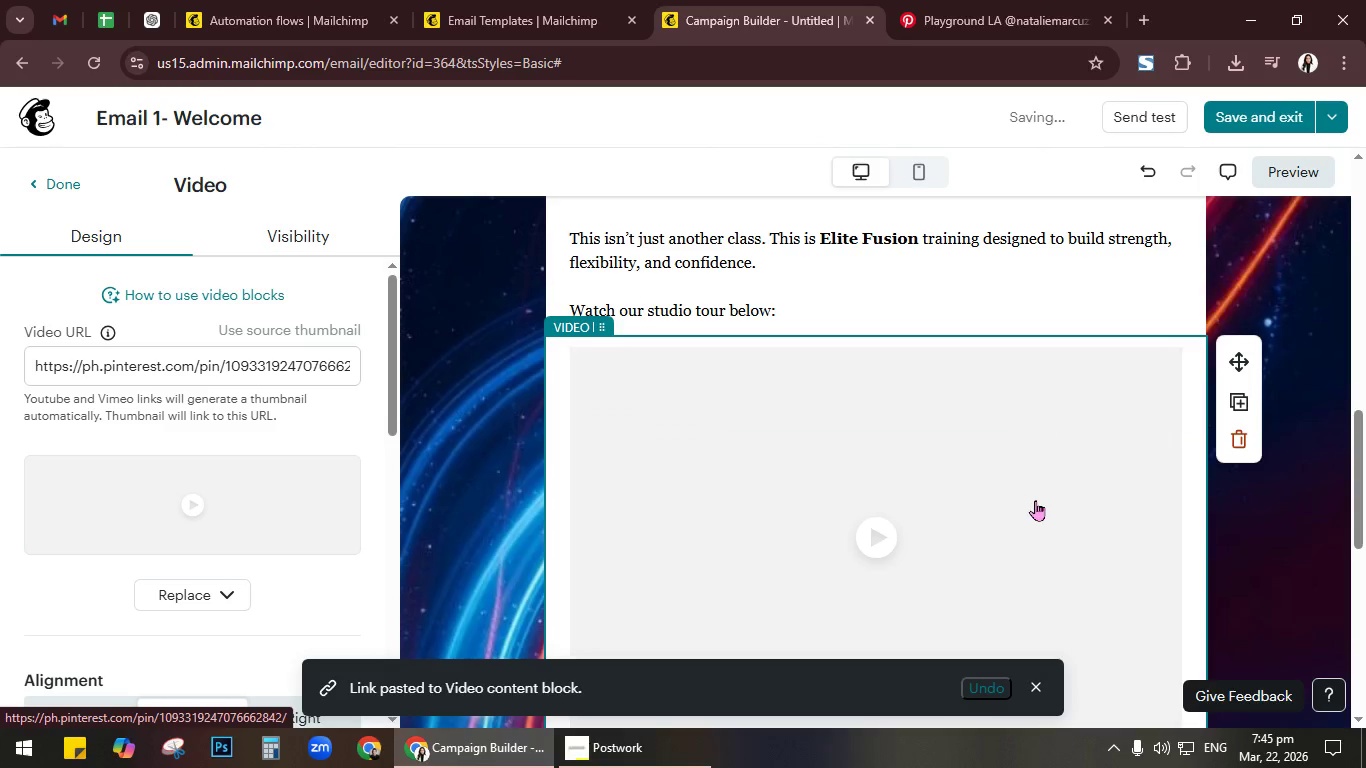 
scroll: coordinate [1035, 499], scroll_direction: down, amount: 3.0
 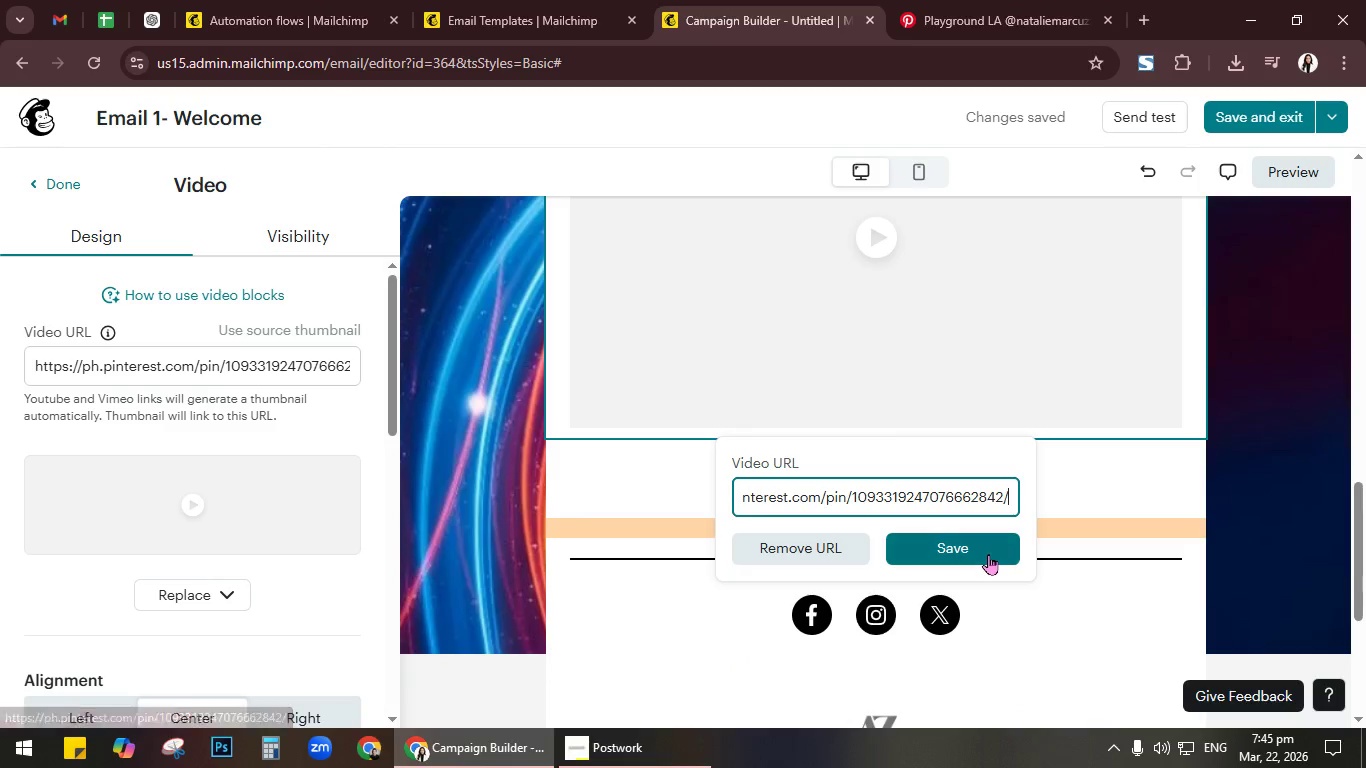 
left_click([987, 554])
 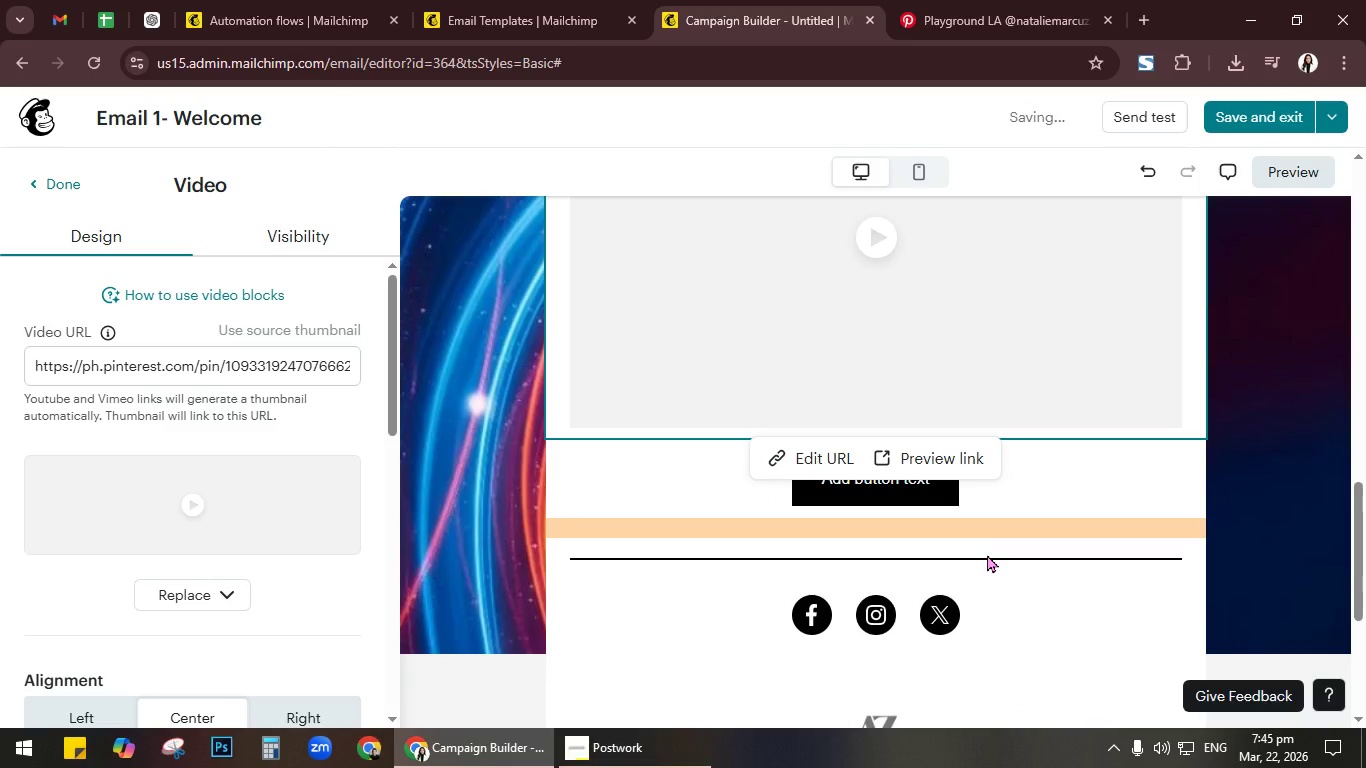 
scroll: coordinate [1040, 439], scroll_direction: up, amount: 1.0
 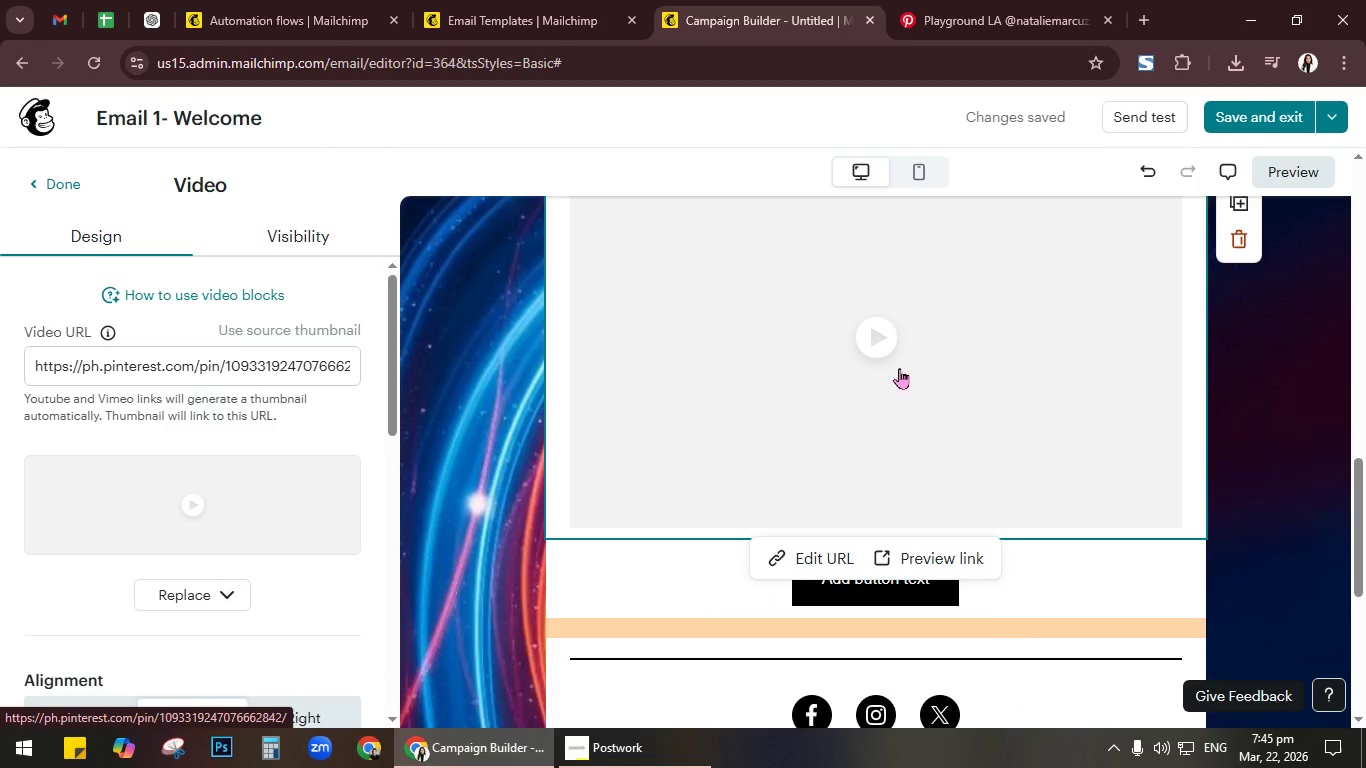 
left_click([892, 355])
 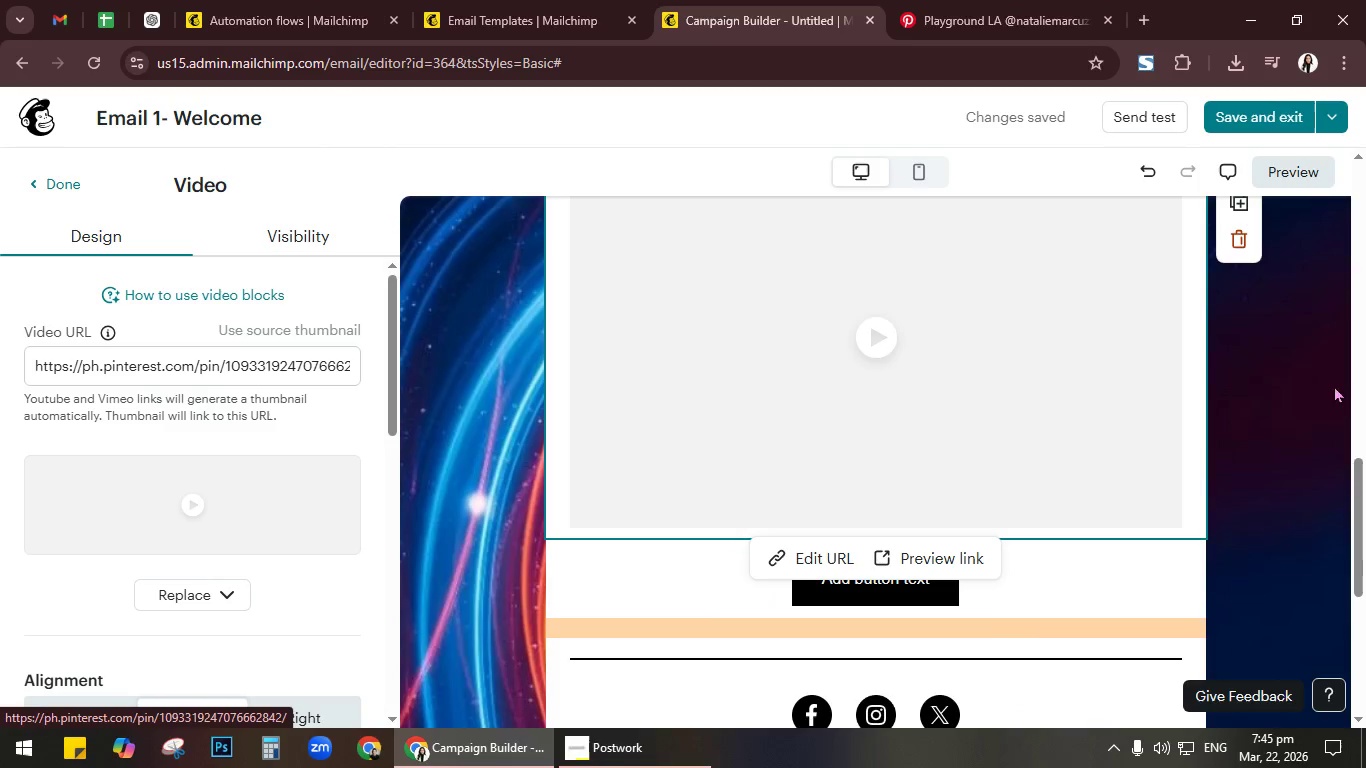 
scroll: coordinate [1301, 413], scroll_direction: down, amount: 1.0
 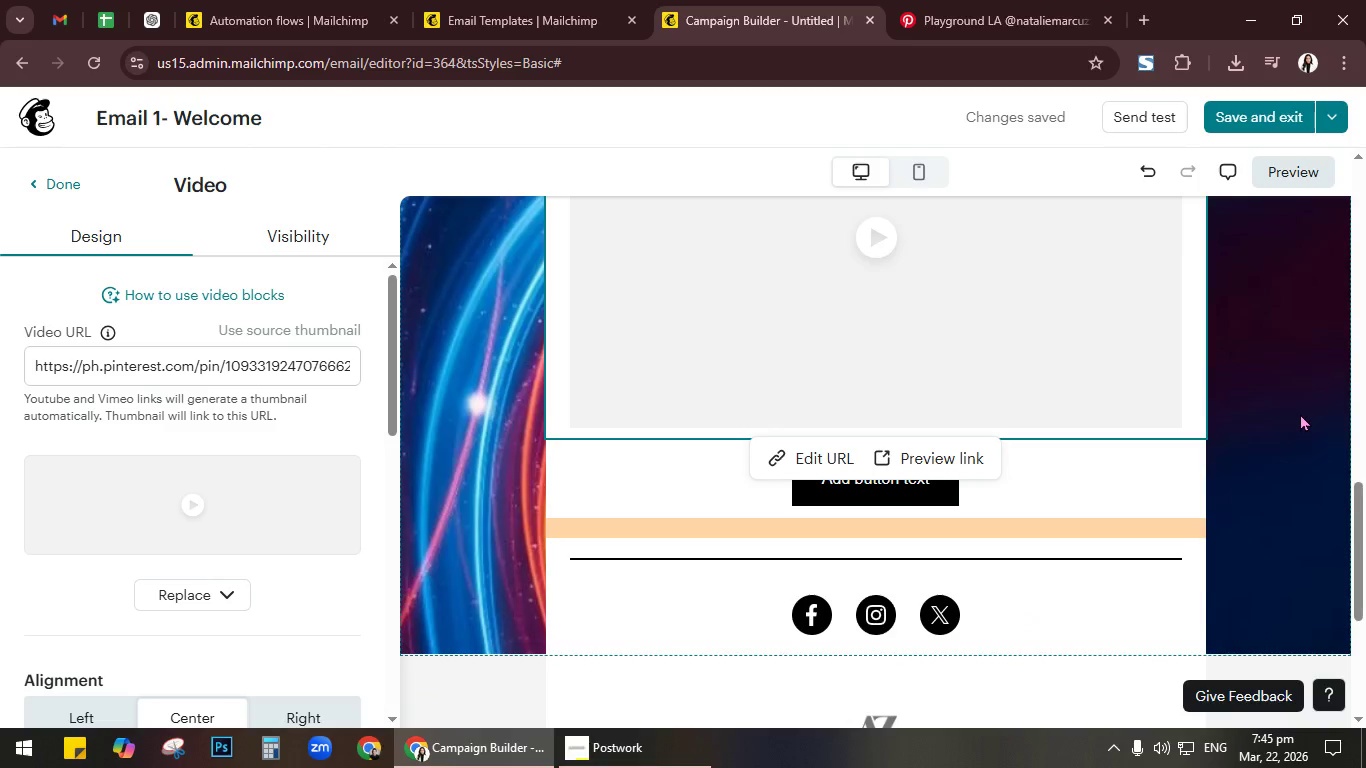 
scroll: coordinate [1300, 413], scroll_direction: up, amount: 2.0
 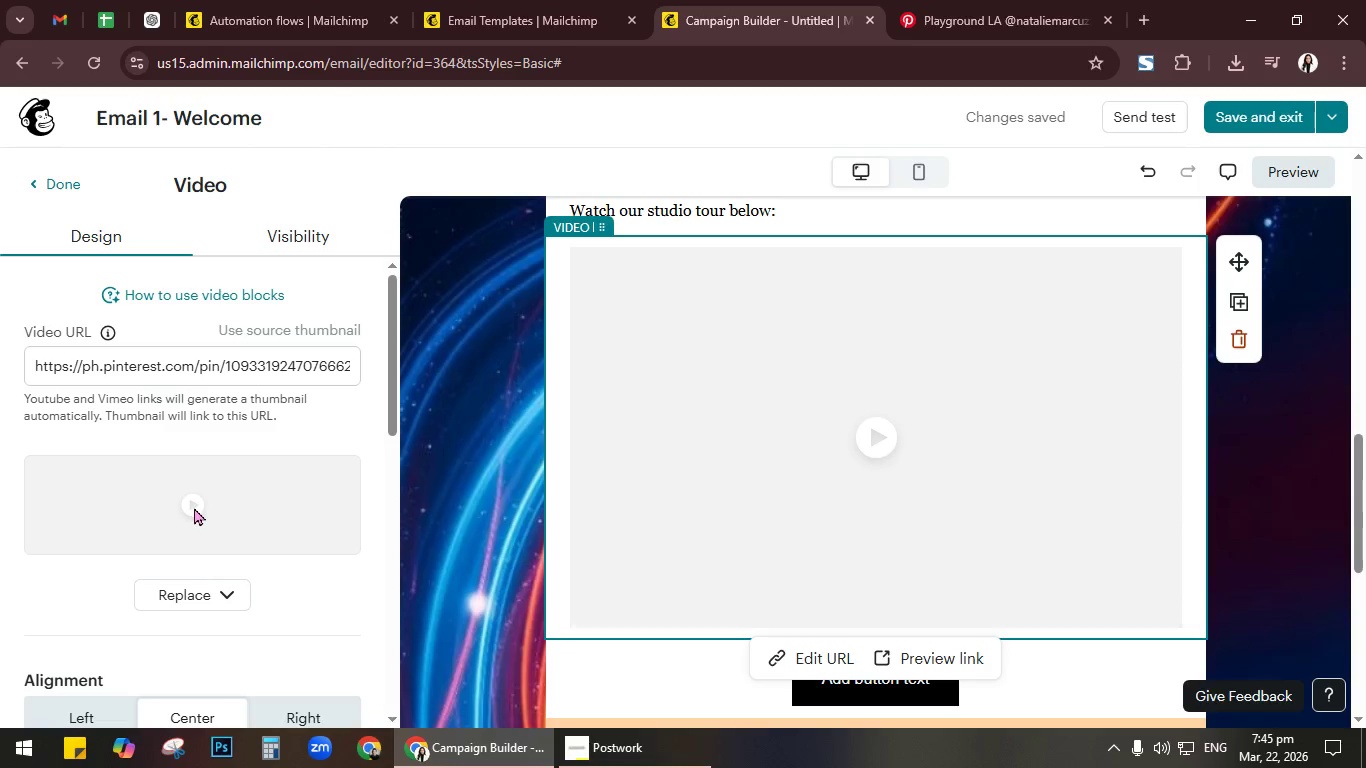 
left_click([224, 592])
 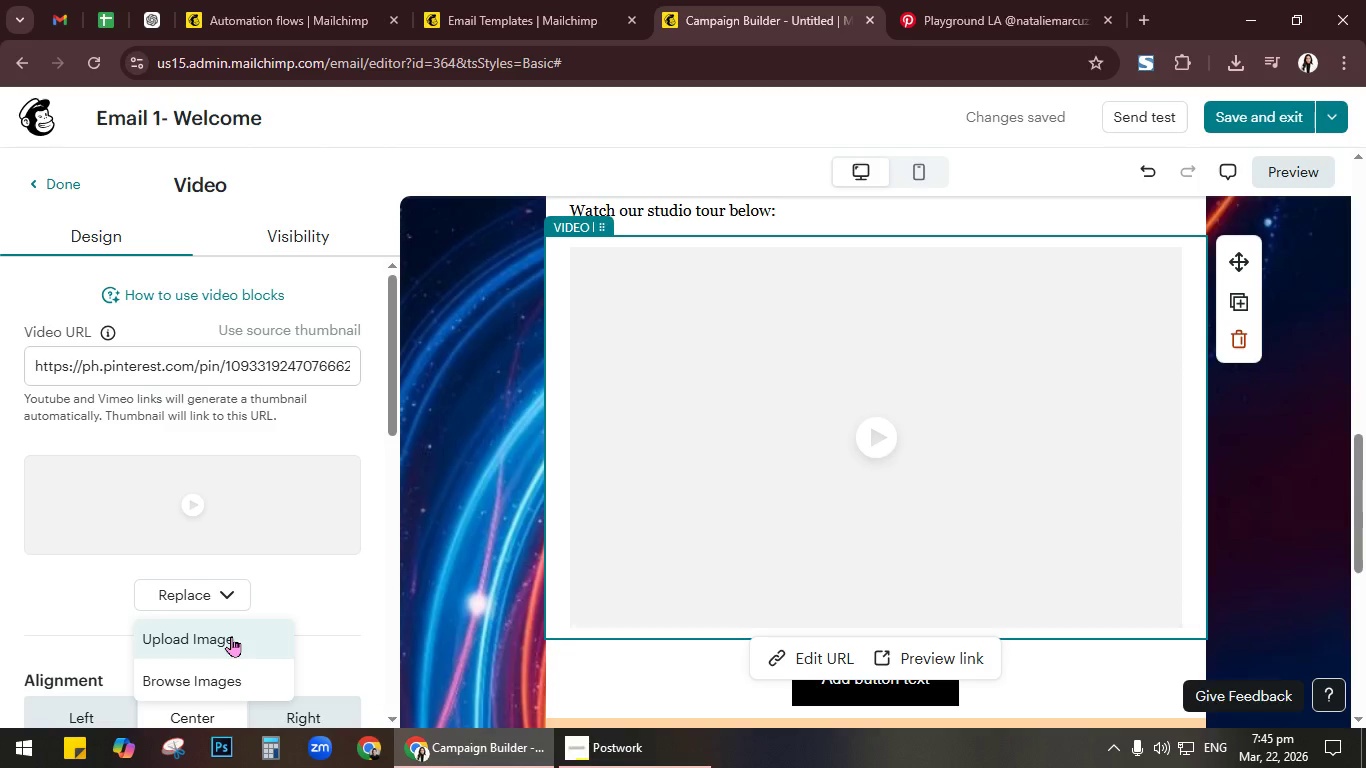 
left_click([231, 636])
 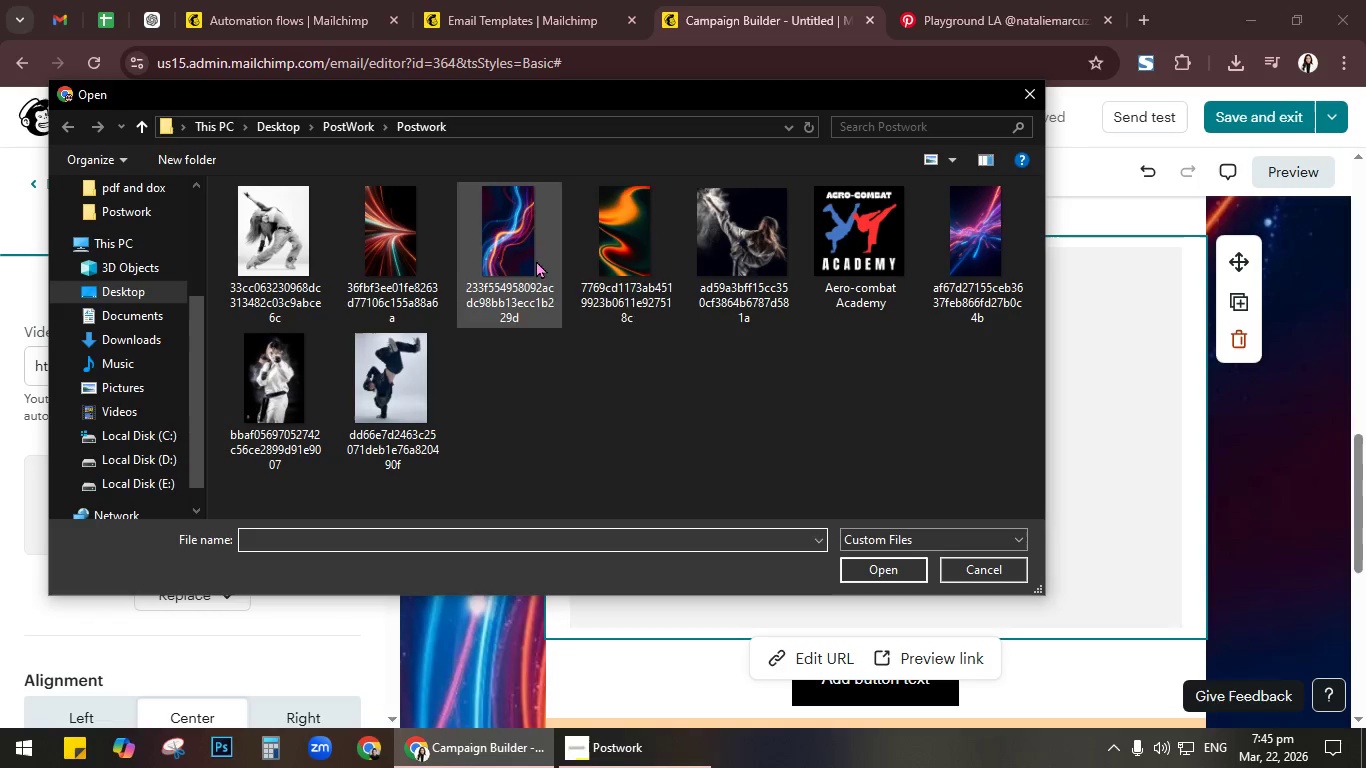 
left_click([991, 16])
 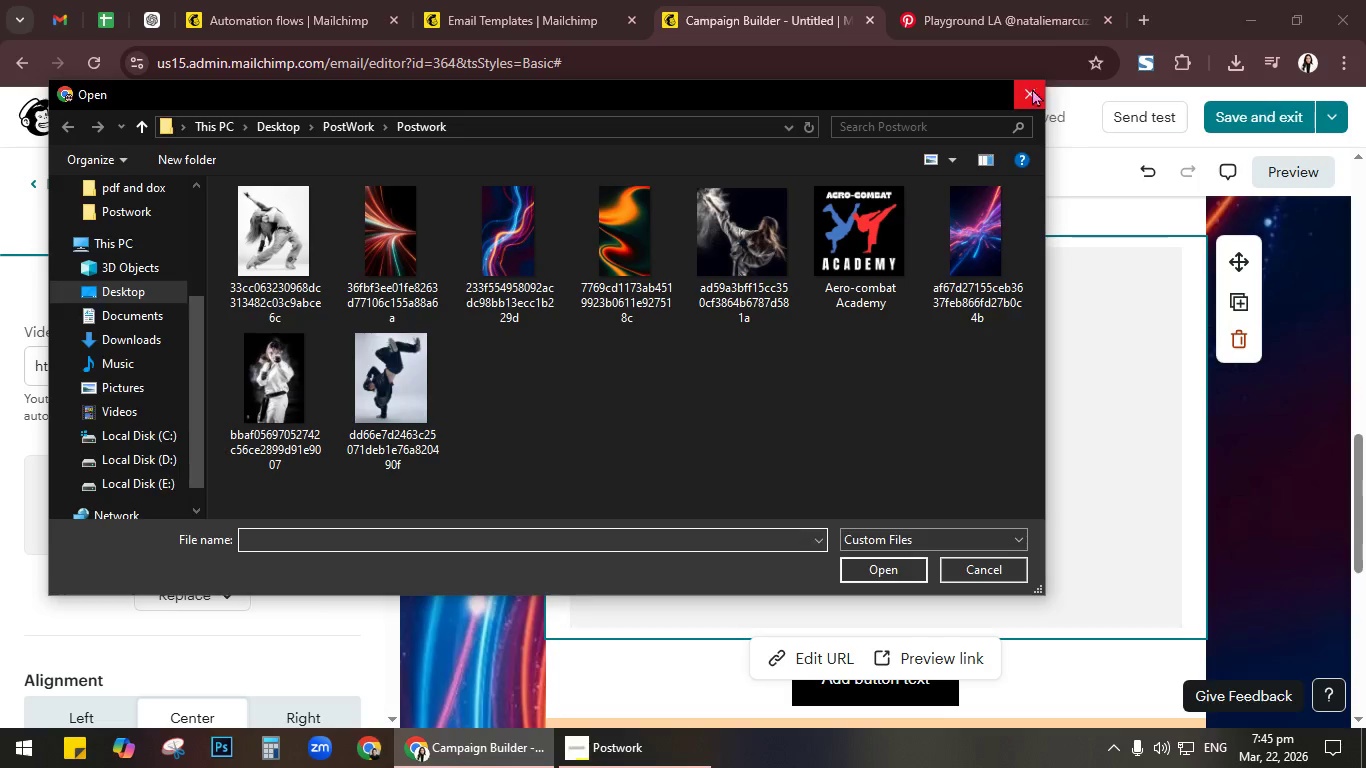 
double_click([1023, 0])
 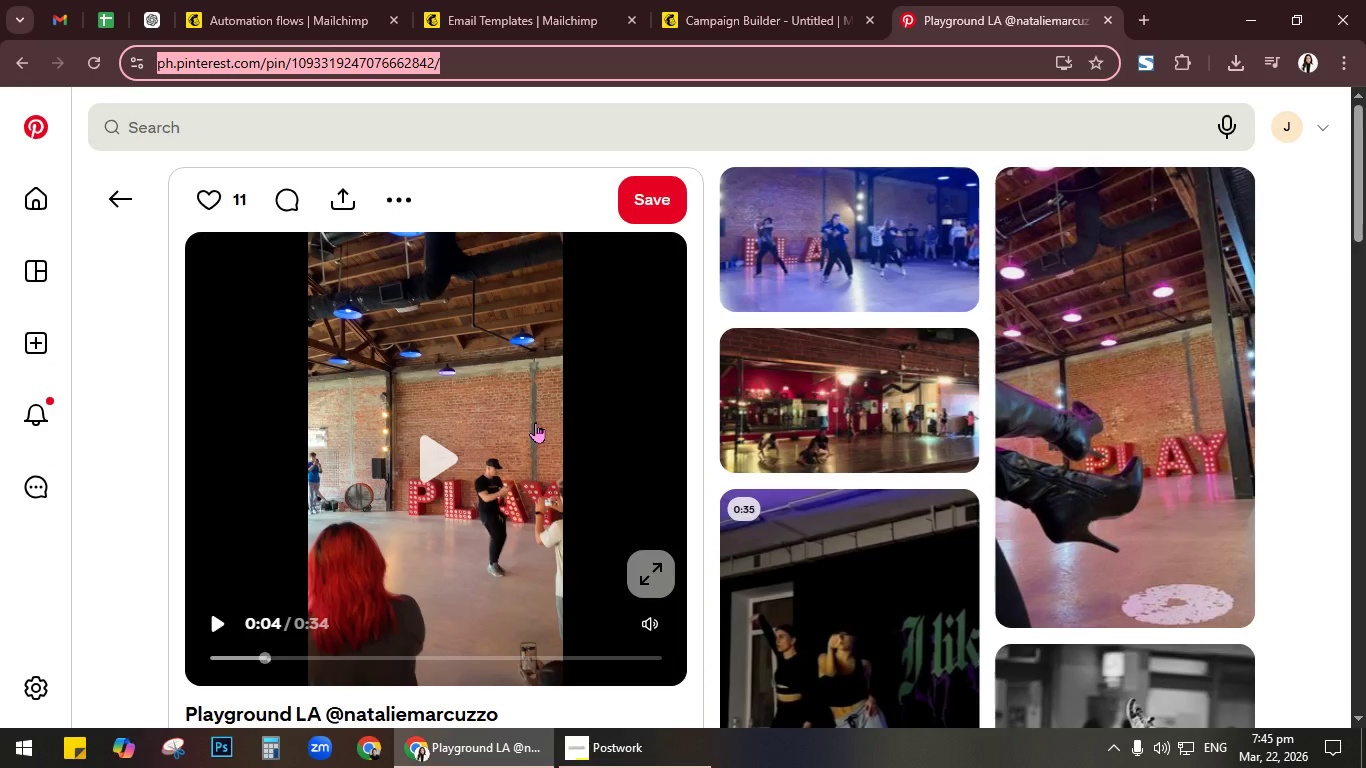 
left_click([639, 567])
 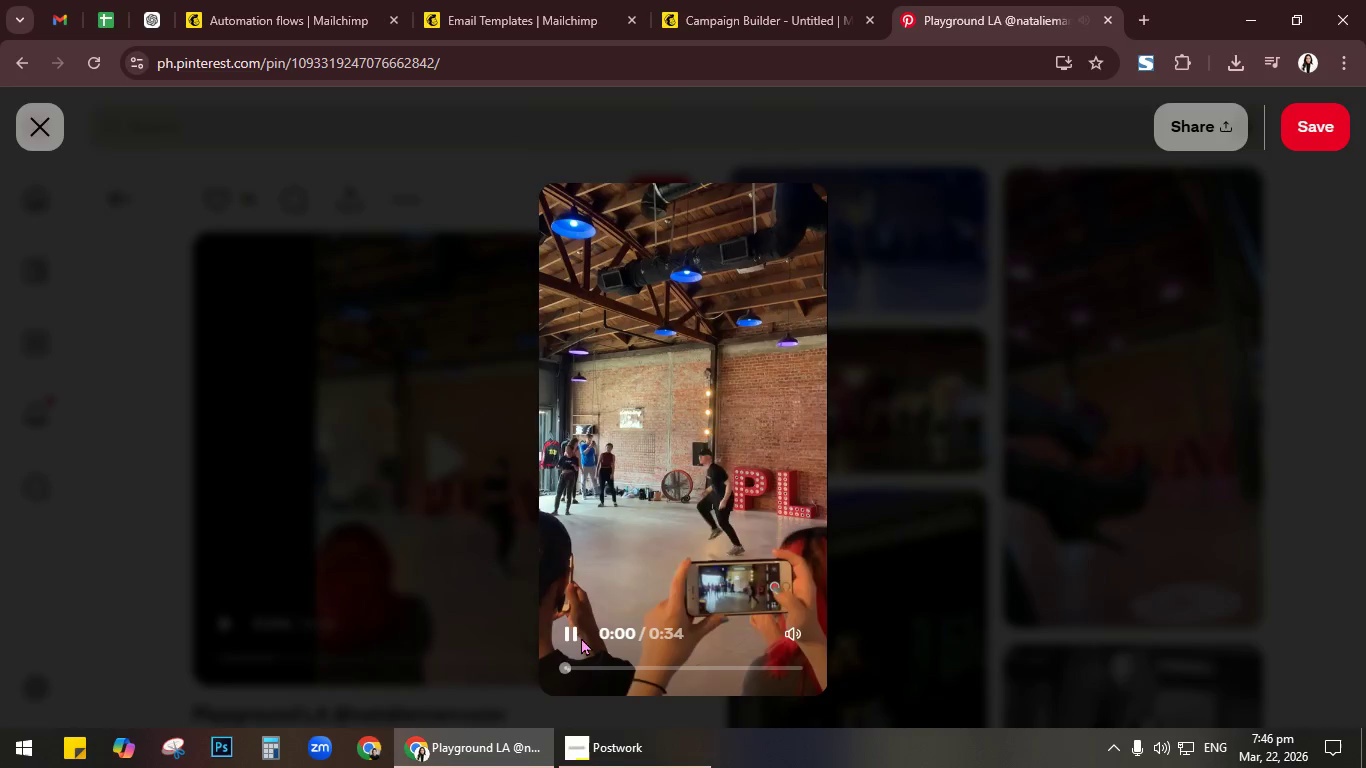 
left_click_drag(start_coordinate=[566, 661], to_coordinate=[464, 657])
 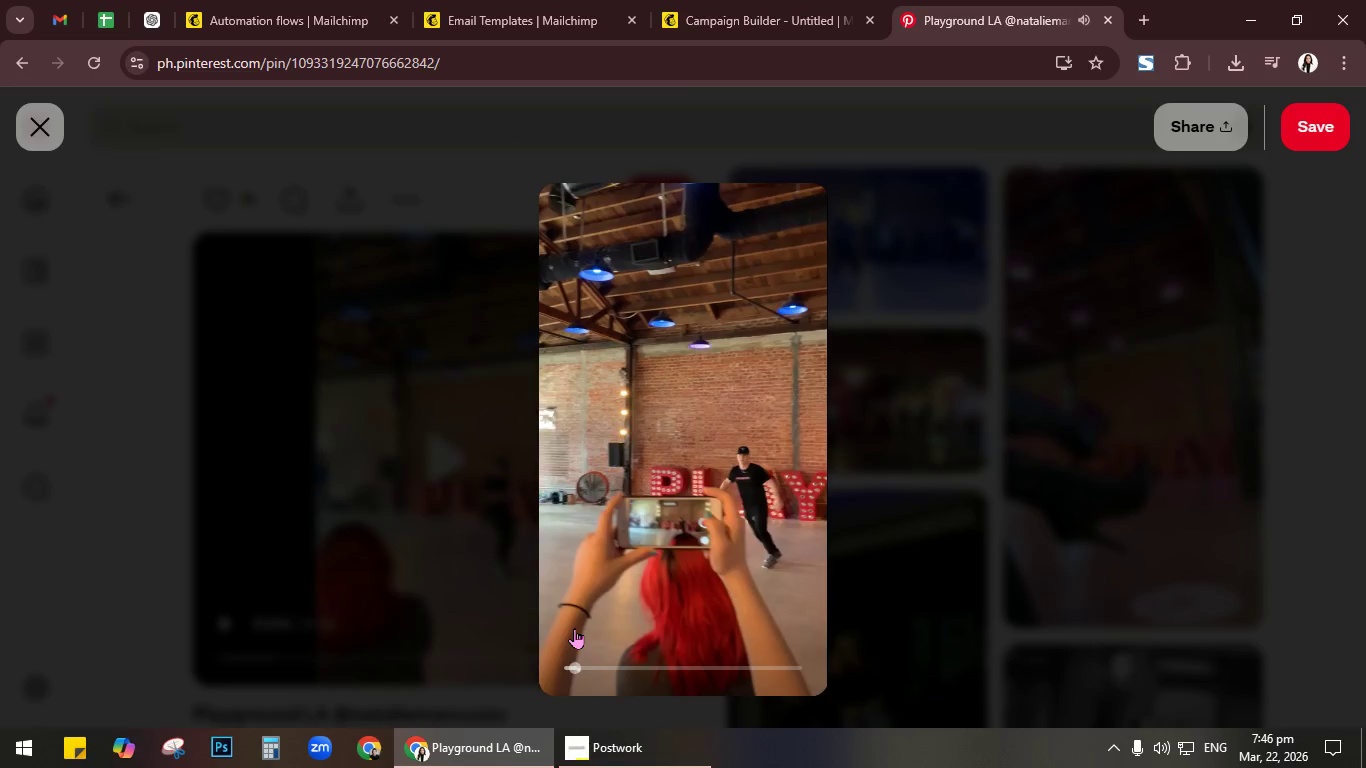 
left_click([645, 537])
 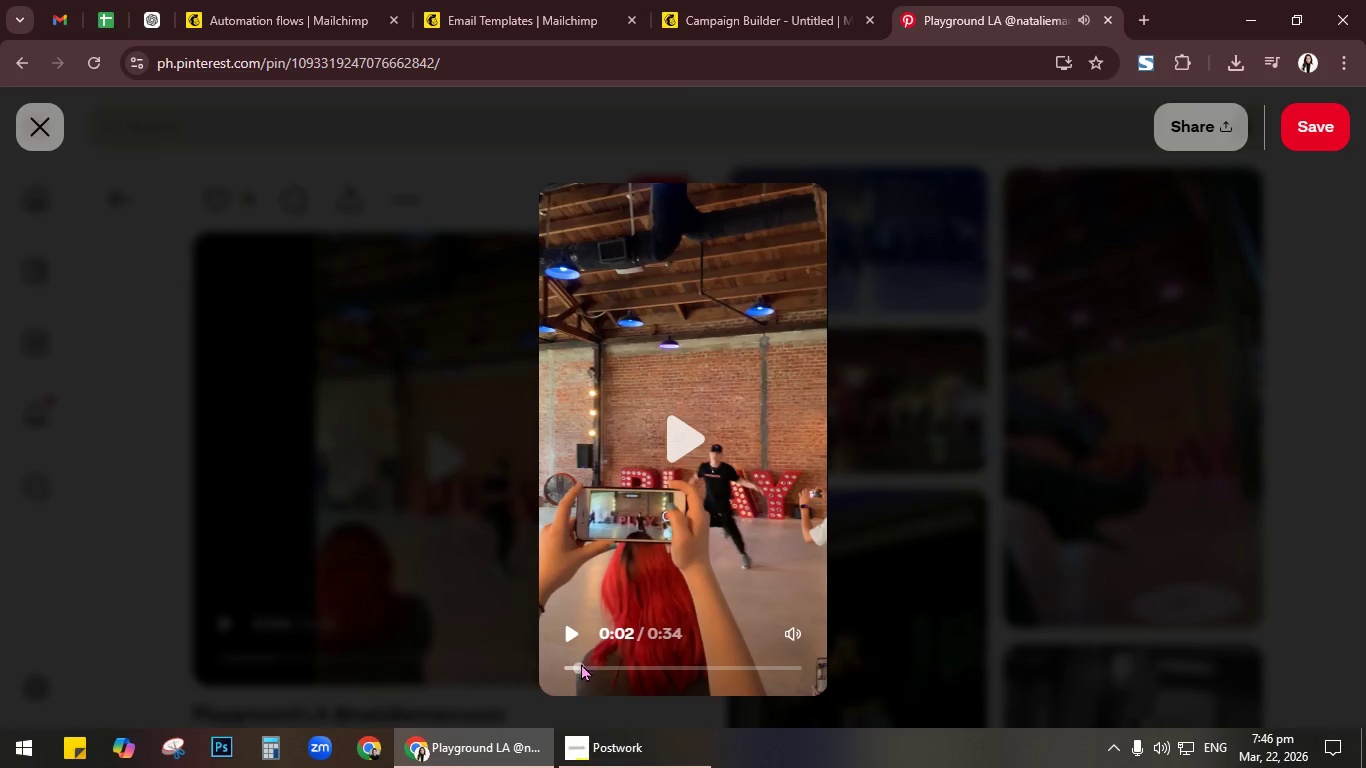 
left_click_drag(start_coordinate=[581, 664], to_coordinate=[492, 664])
 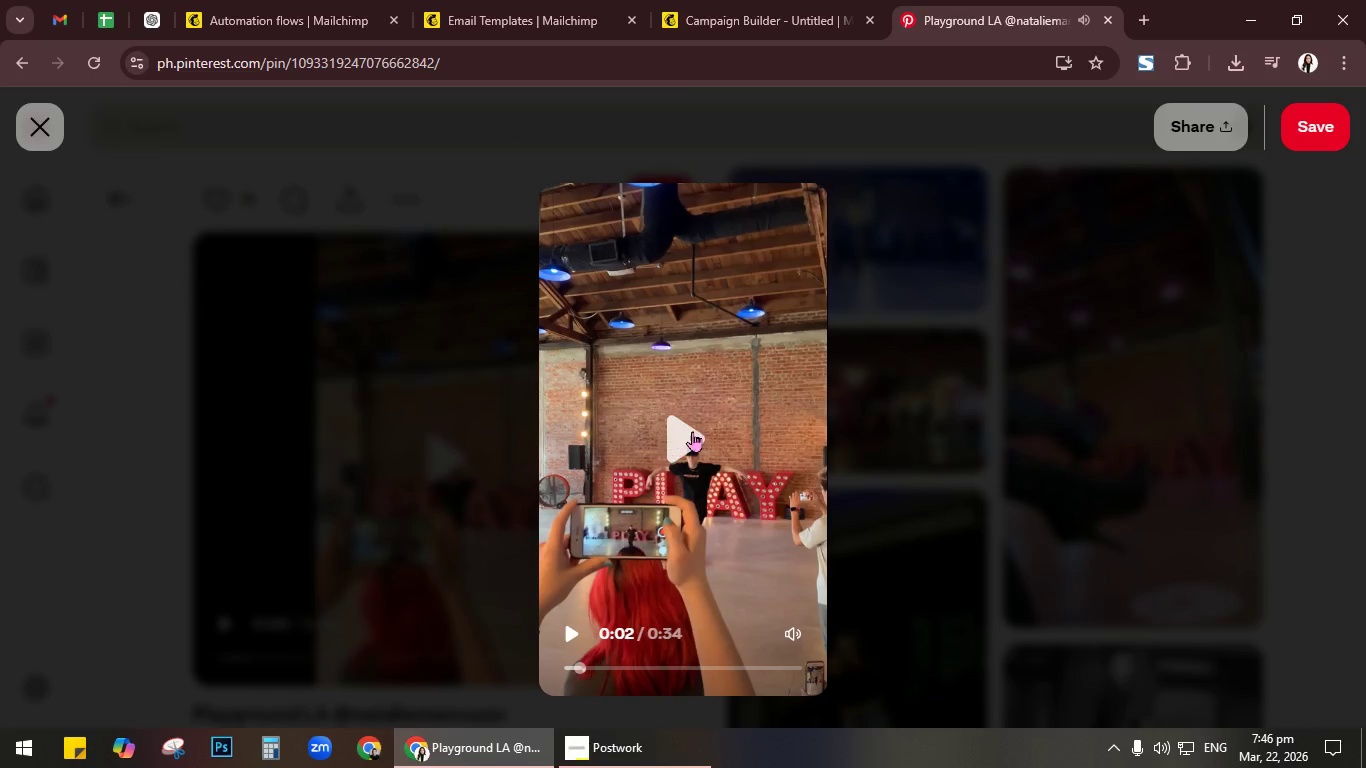 
right_click([747, 367])
 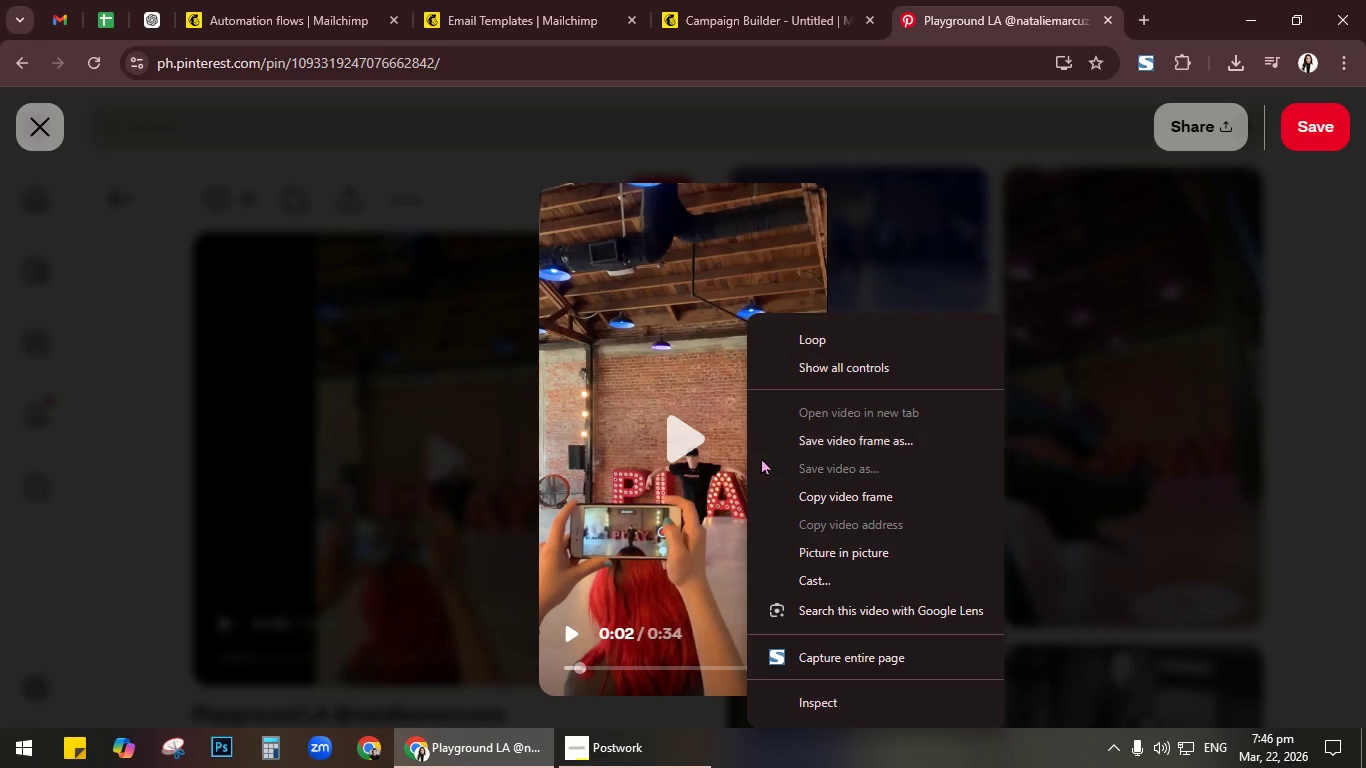 
left_click([674, 435])
 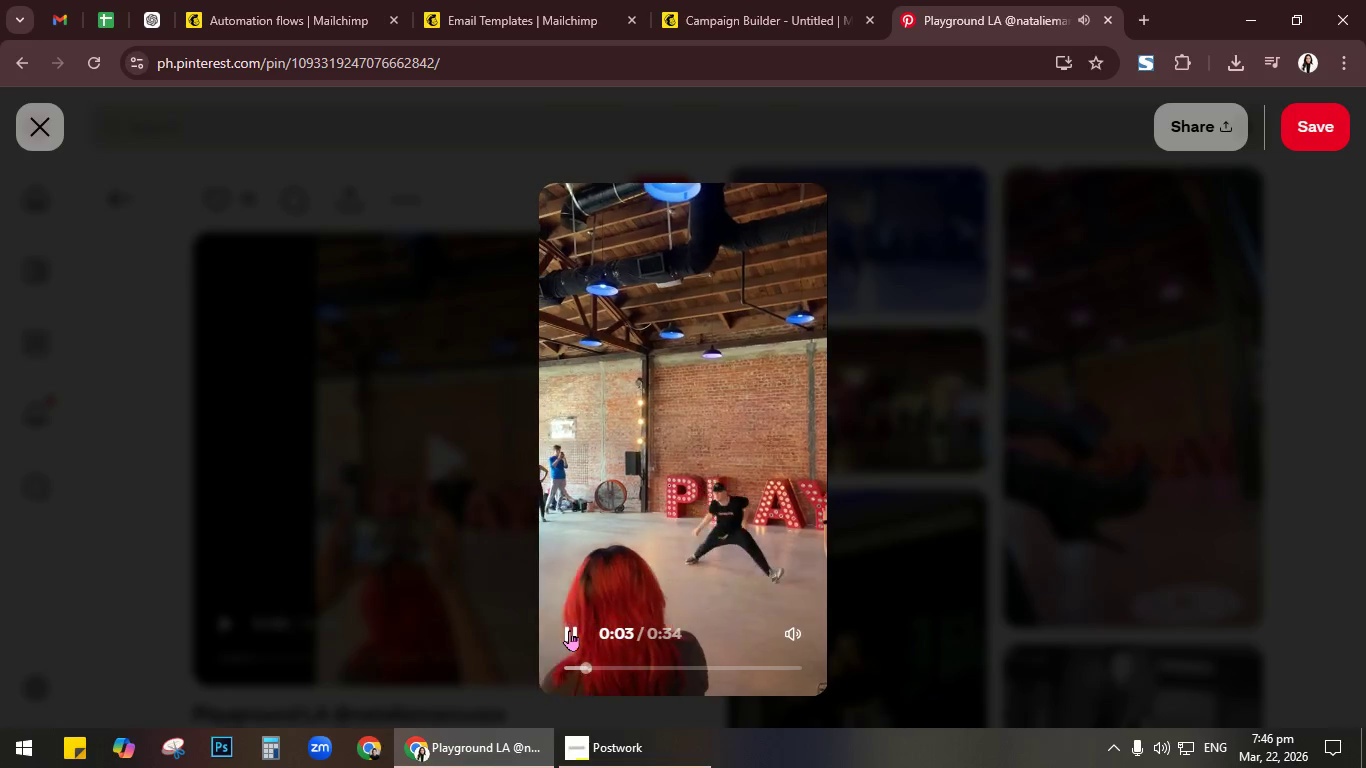 
left_click([569, 630])
 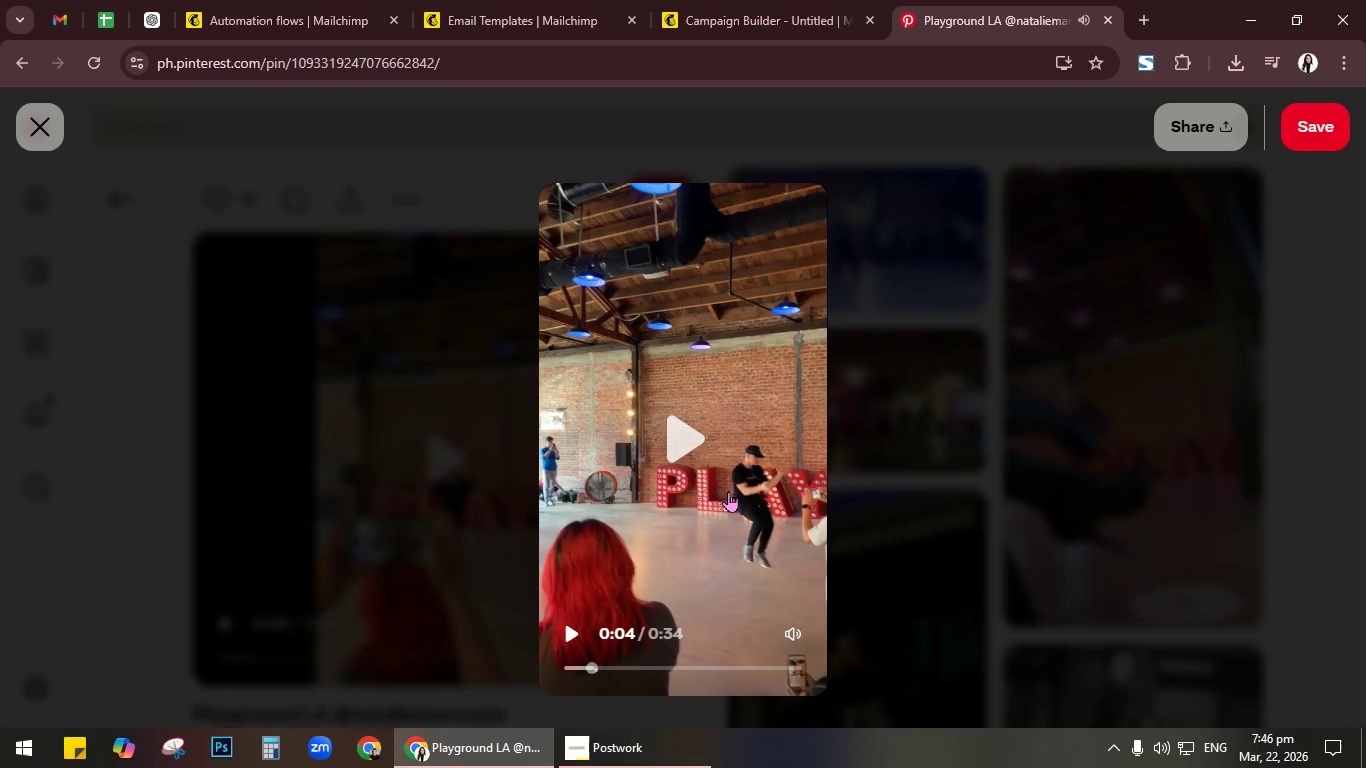 
right_click([739, 425])
 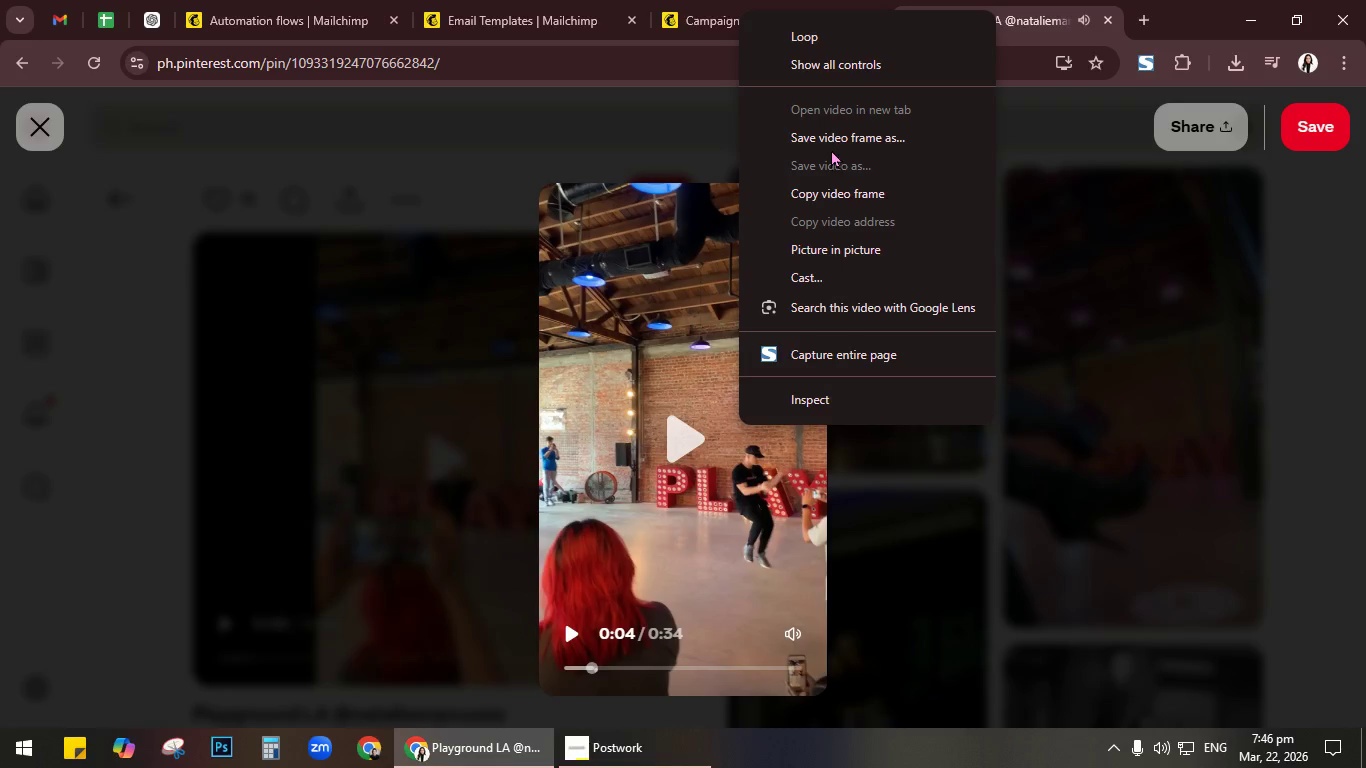 
left_click([832, 142])
 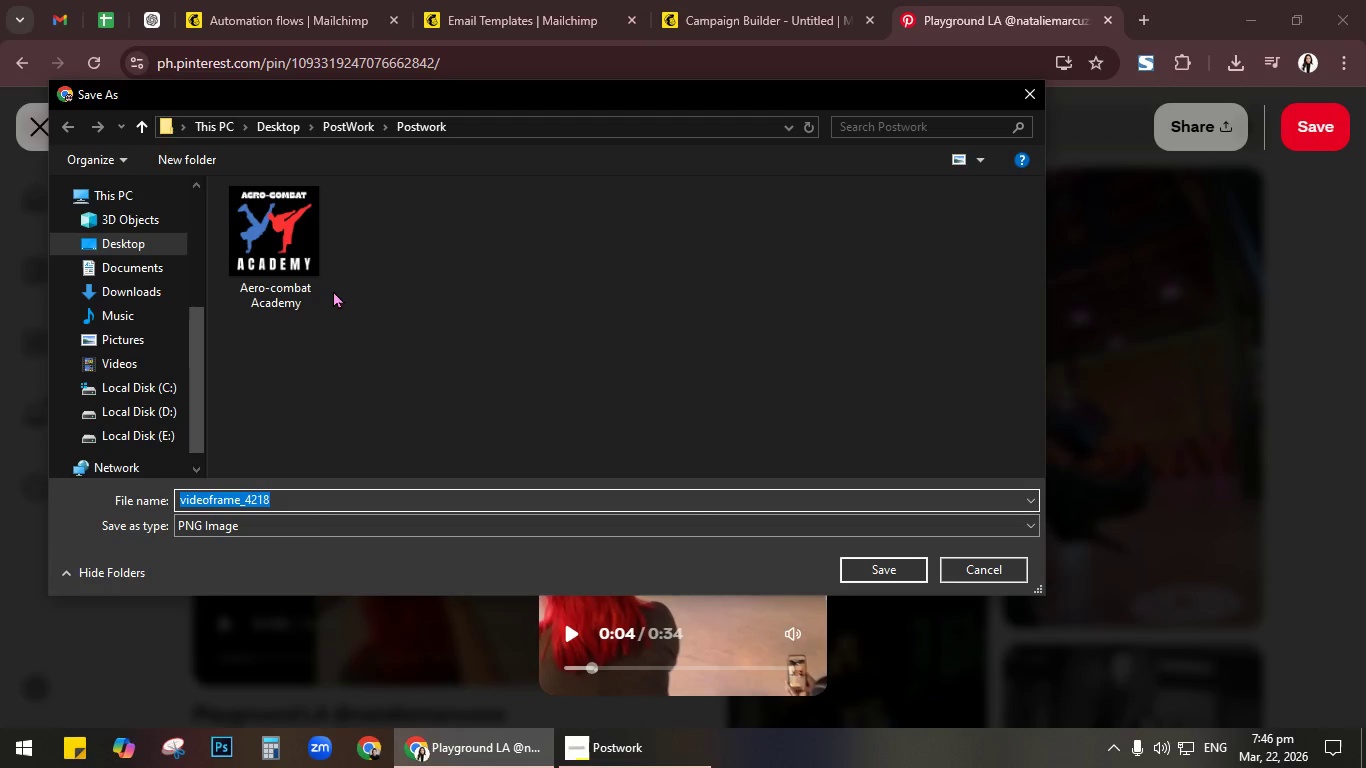 
mouse_move([197, 296])
 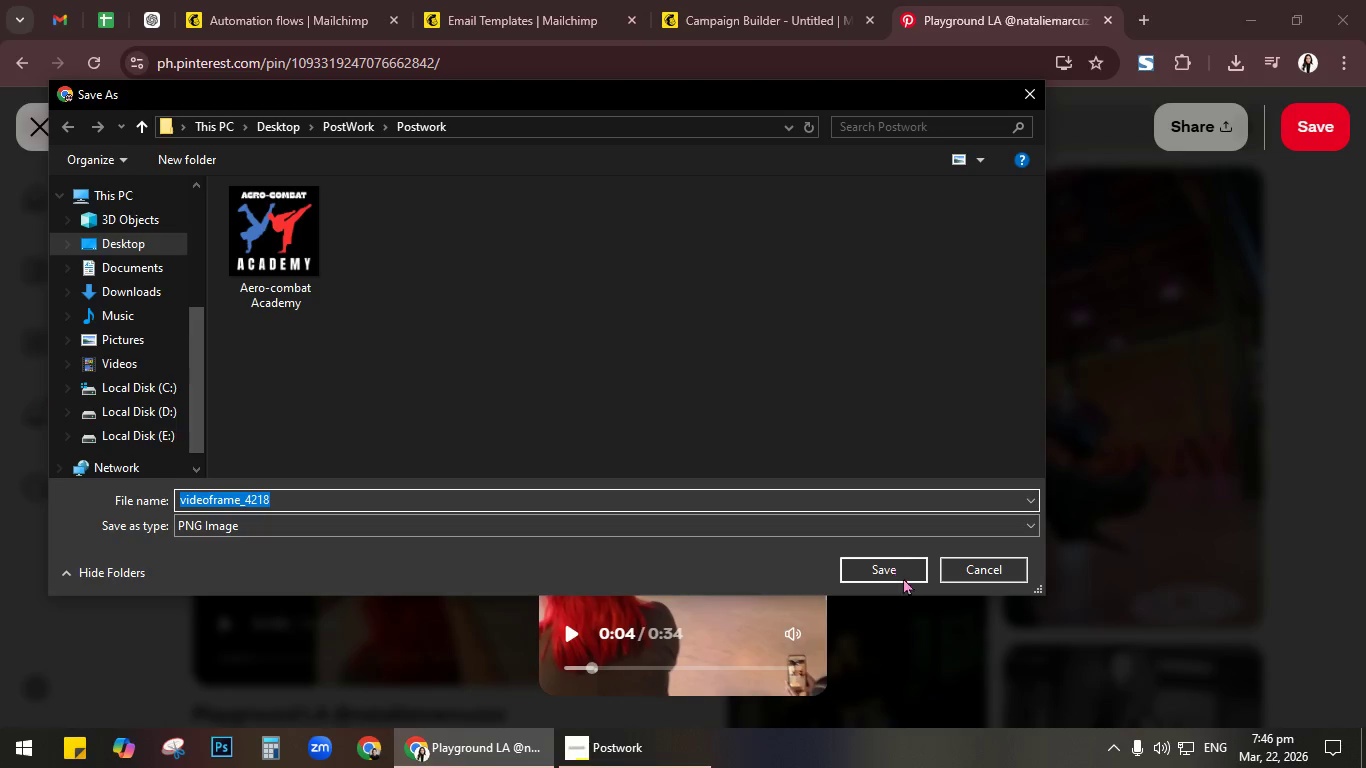 
left_click([891, 565])
 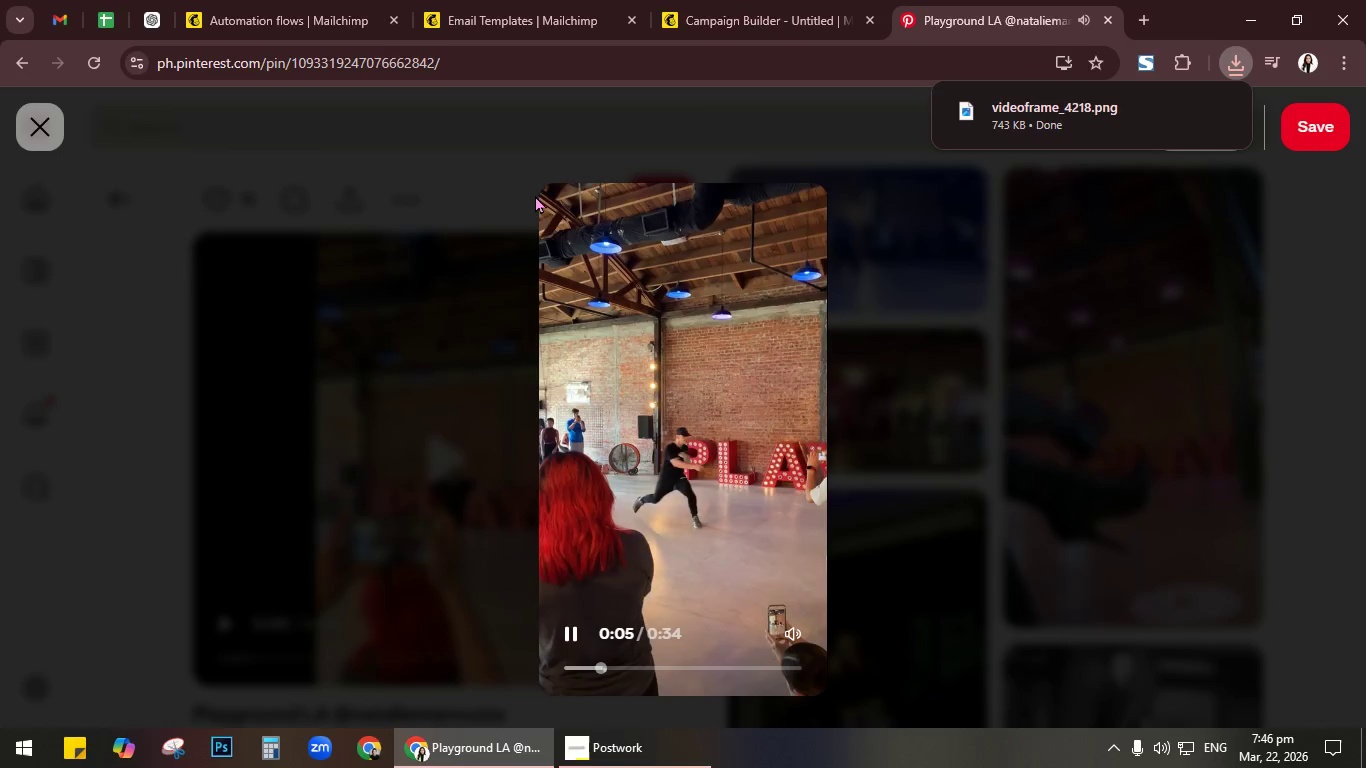 
left_click([37, 126])
 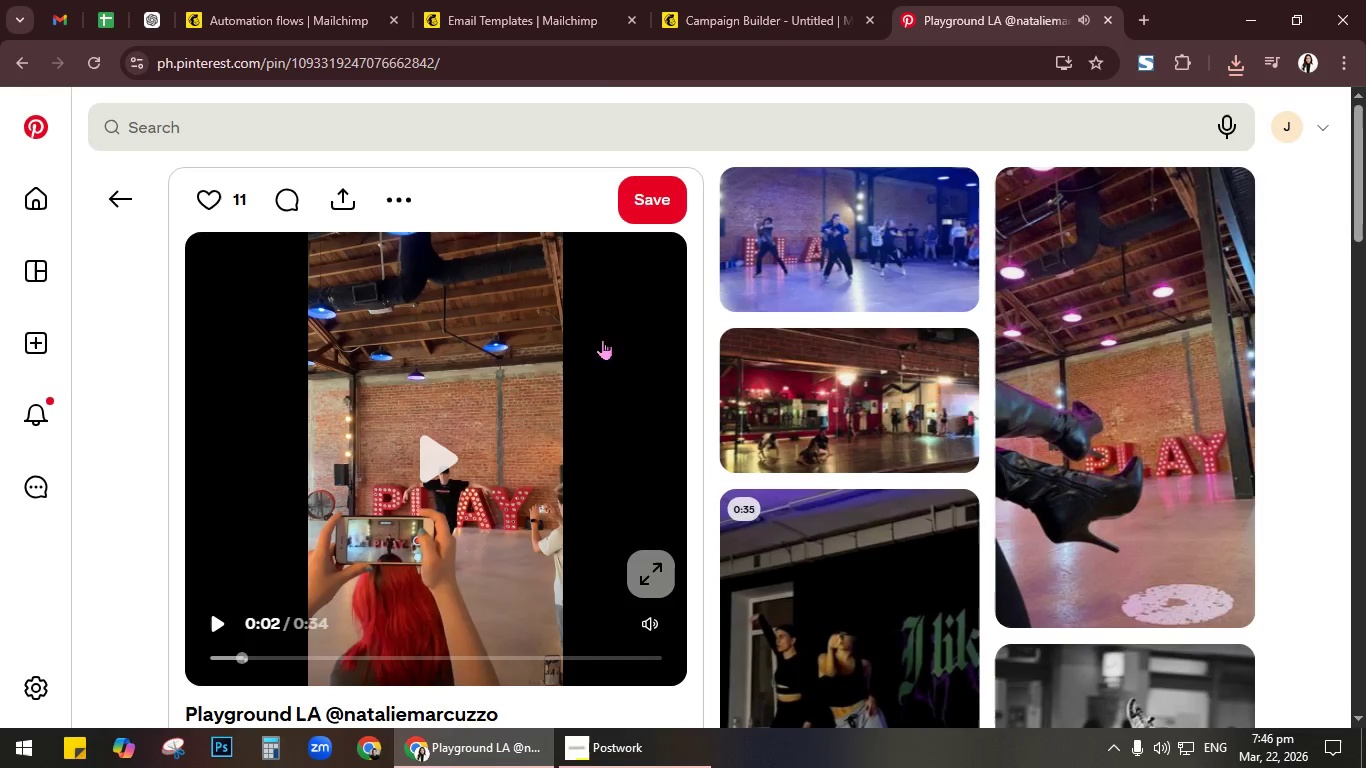 
left_click([752, 13])
 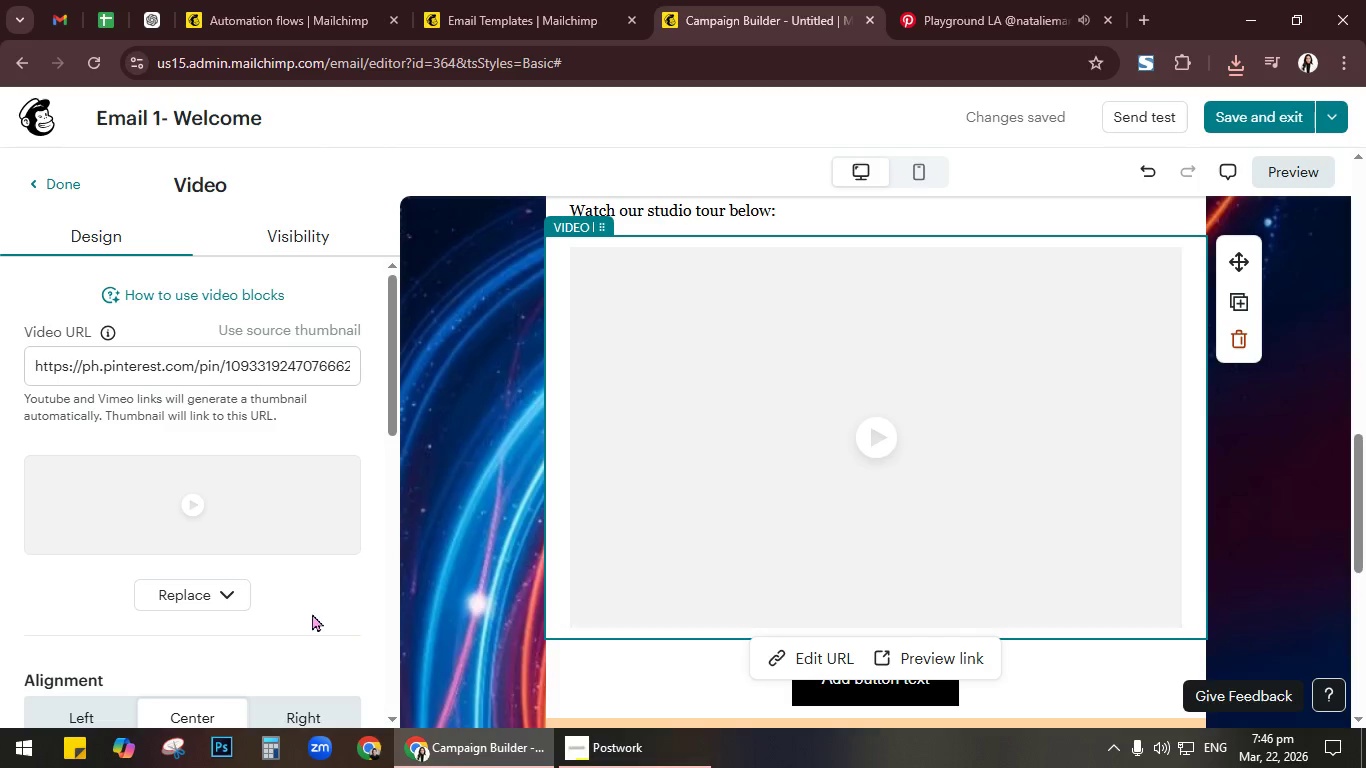 
left_click([231, 588])
 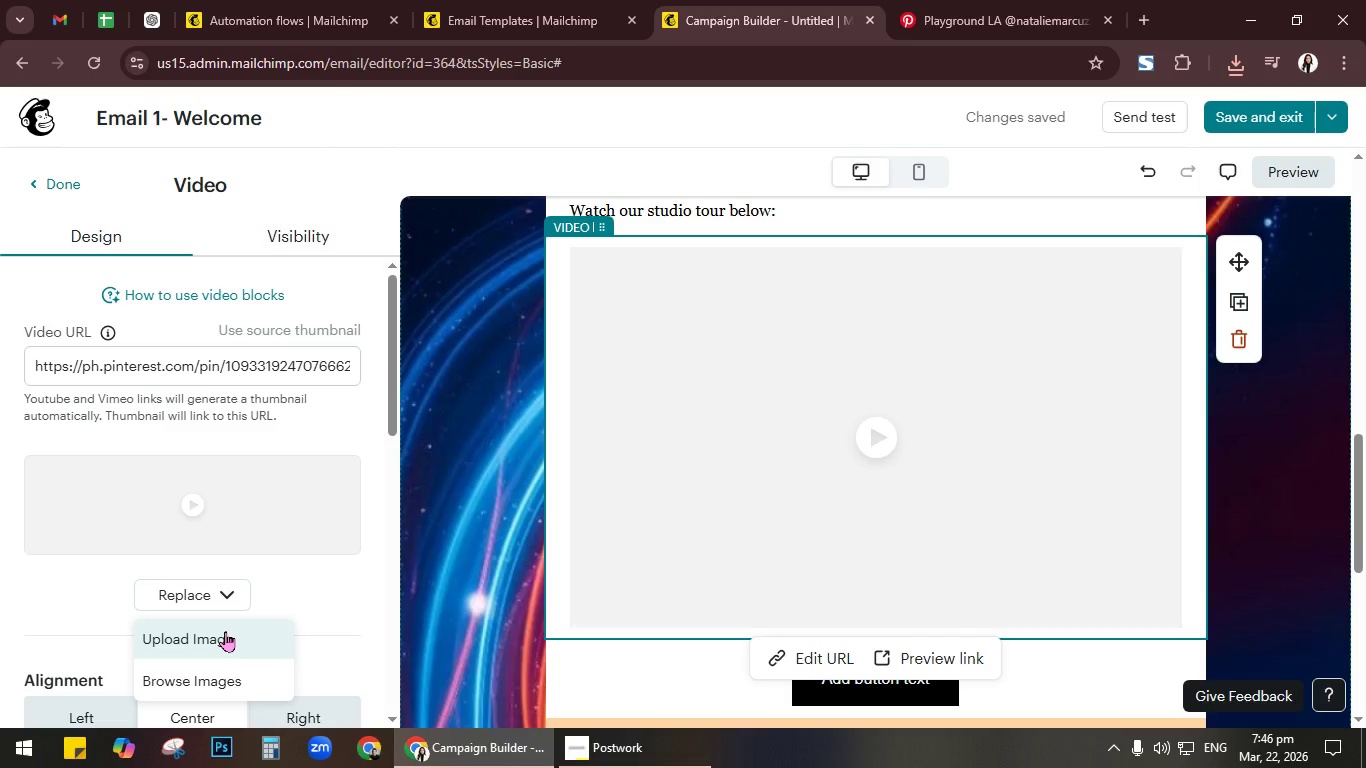 
left_click([224, 632])
 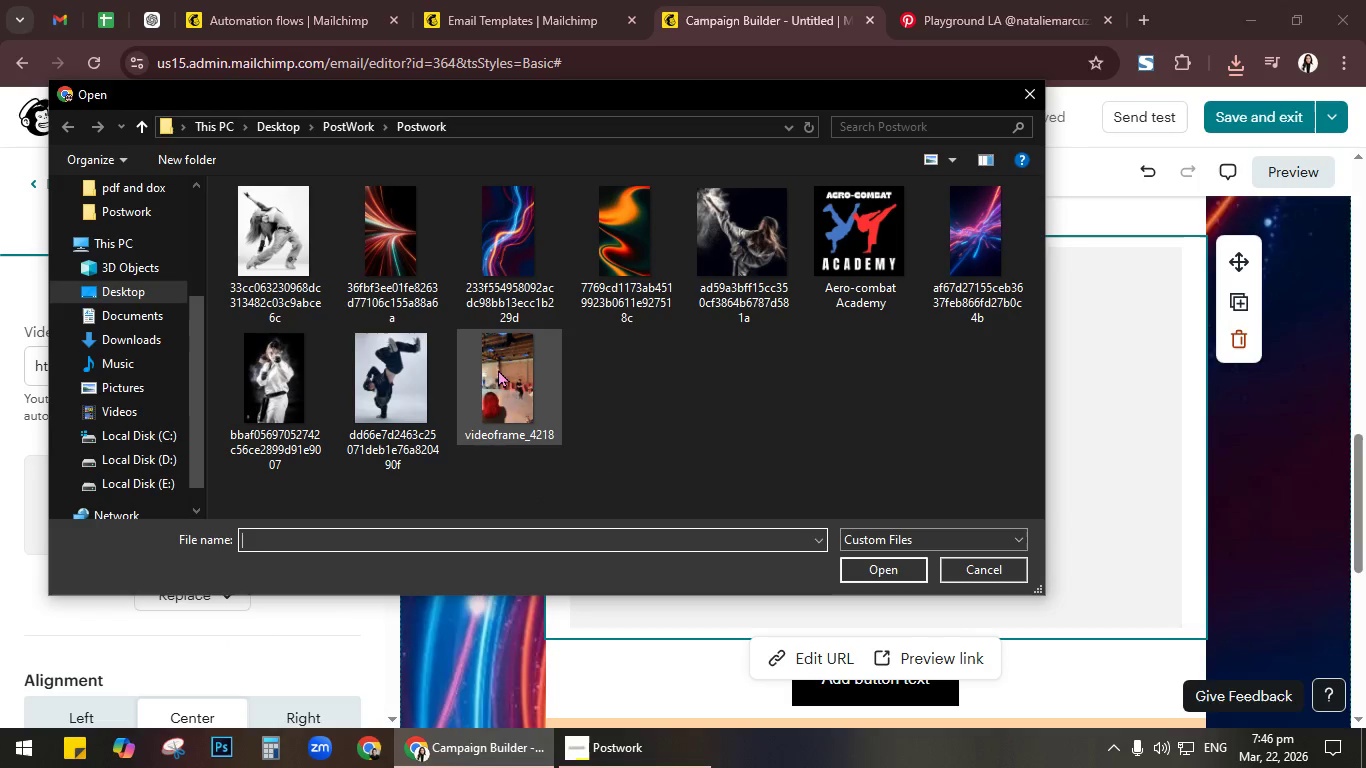 
left_click([506, 383])
 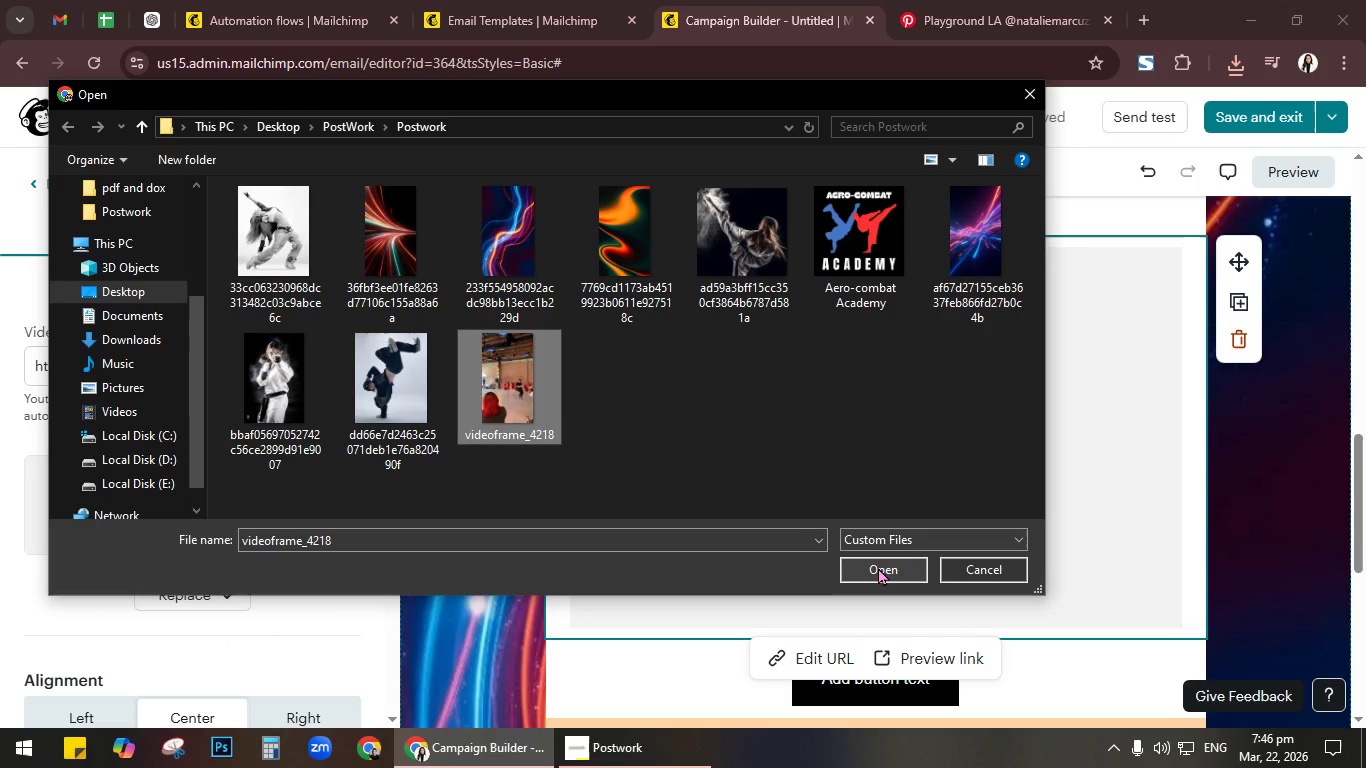 
left_click([878, 567])
 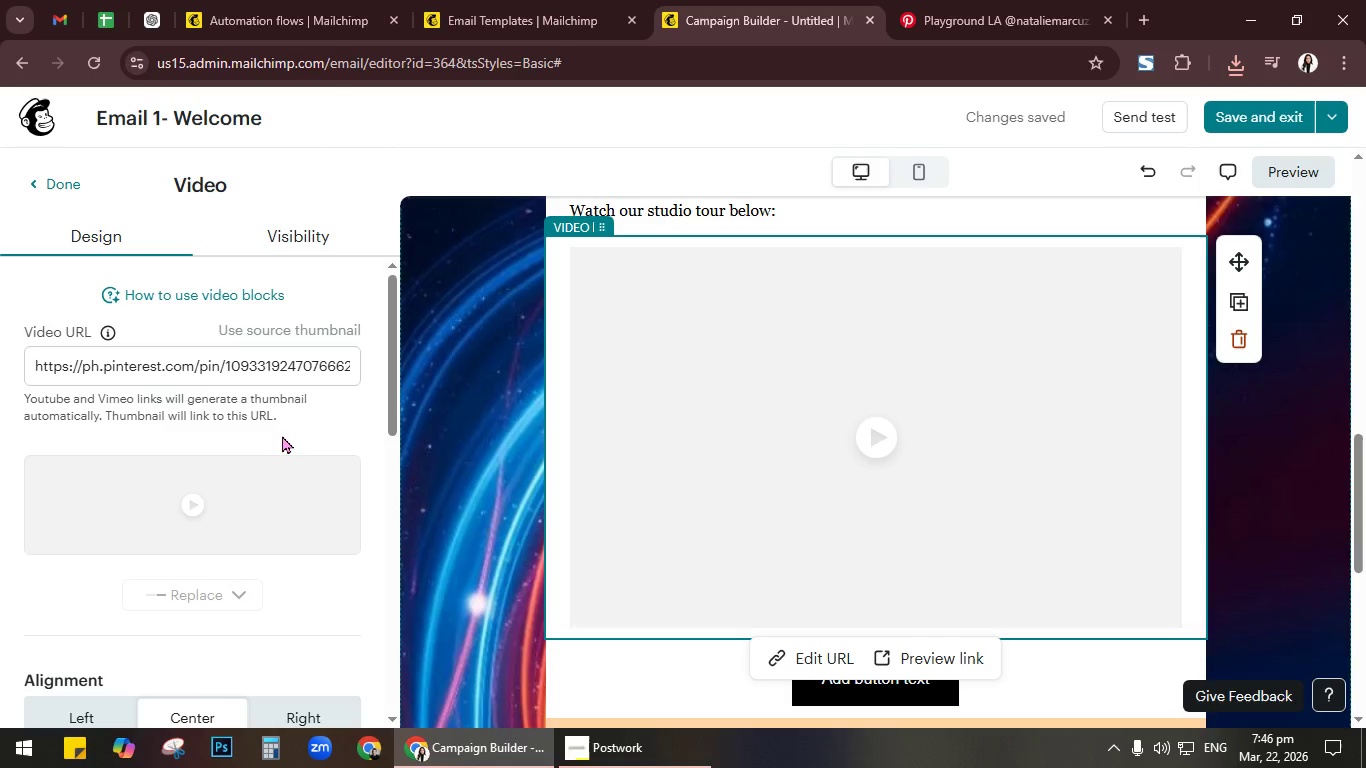 
wait(7.98)
 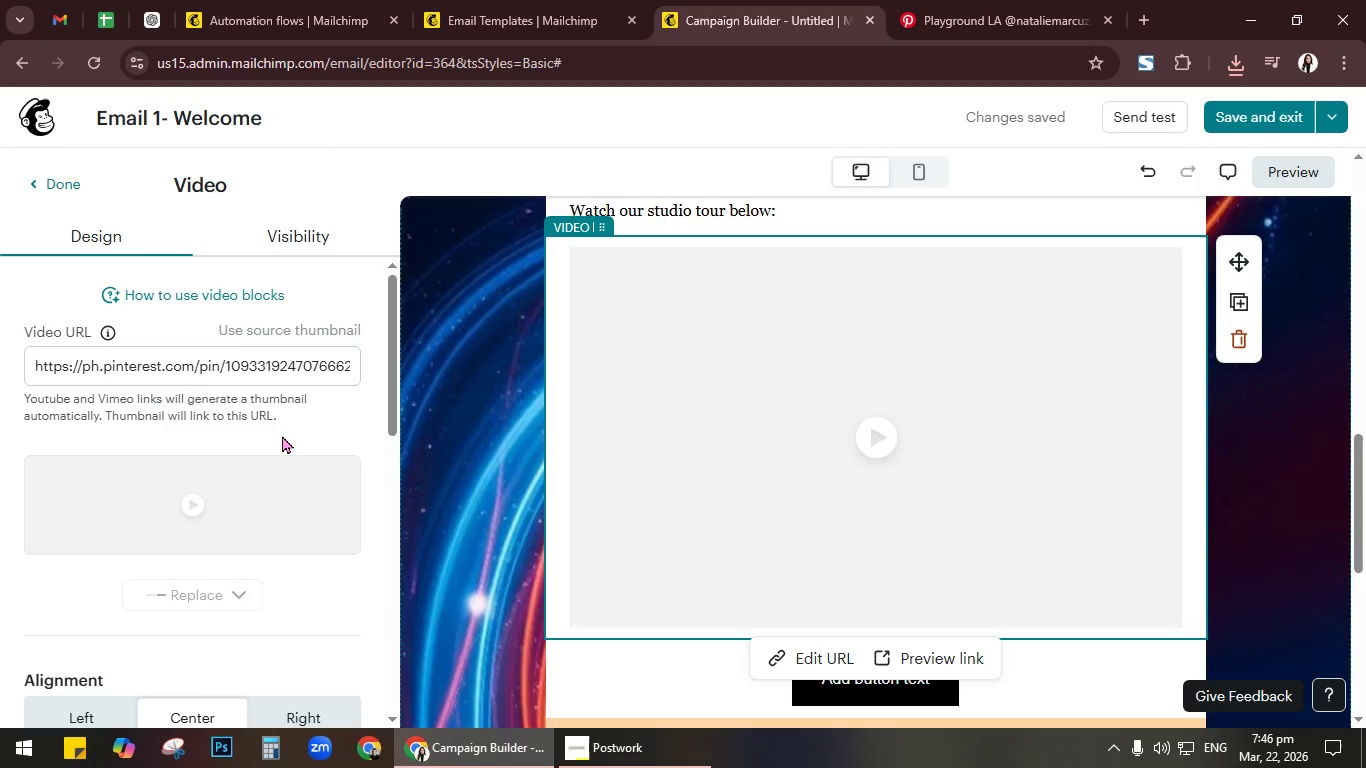 
scroll: coordinate [1117, 522], scroll_direction: down, amount: 8.0
 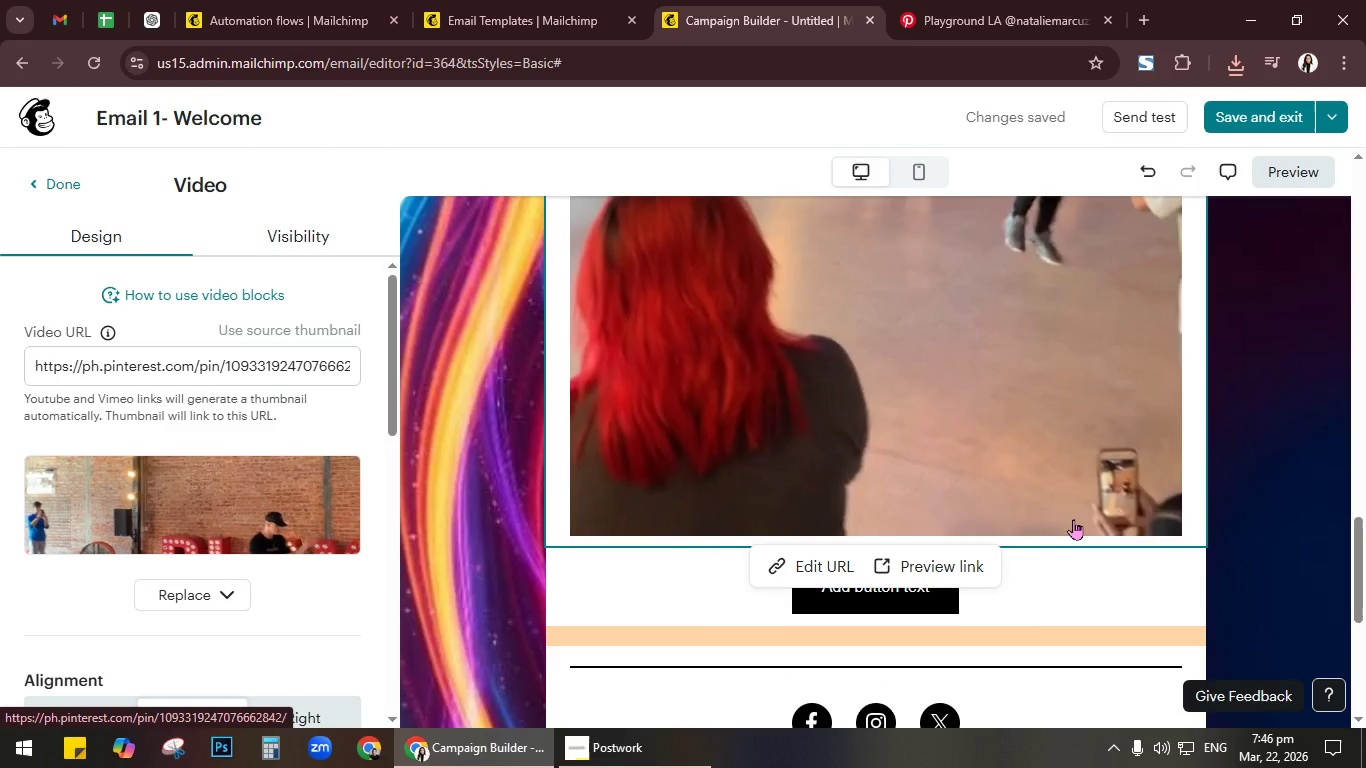 
left_click([941, 554])
 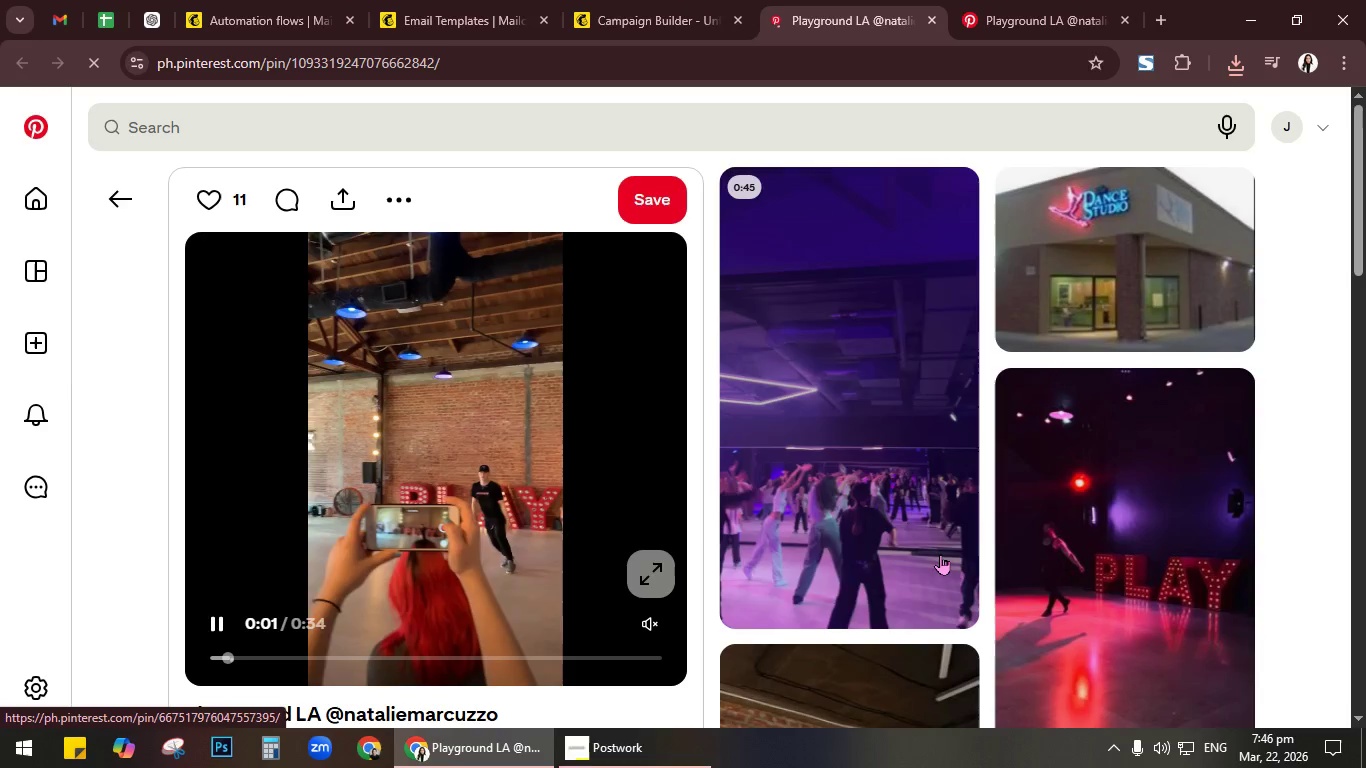 
wait(10.61)
 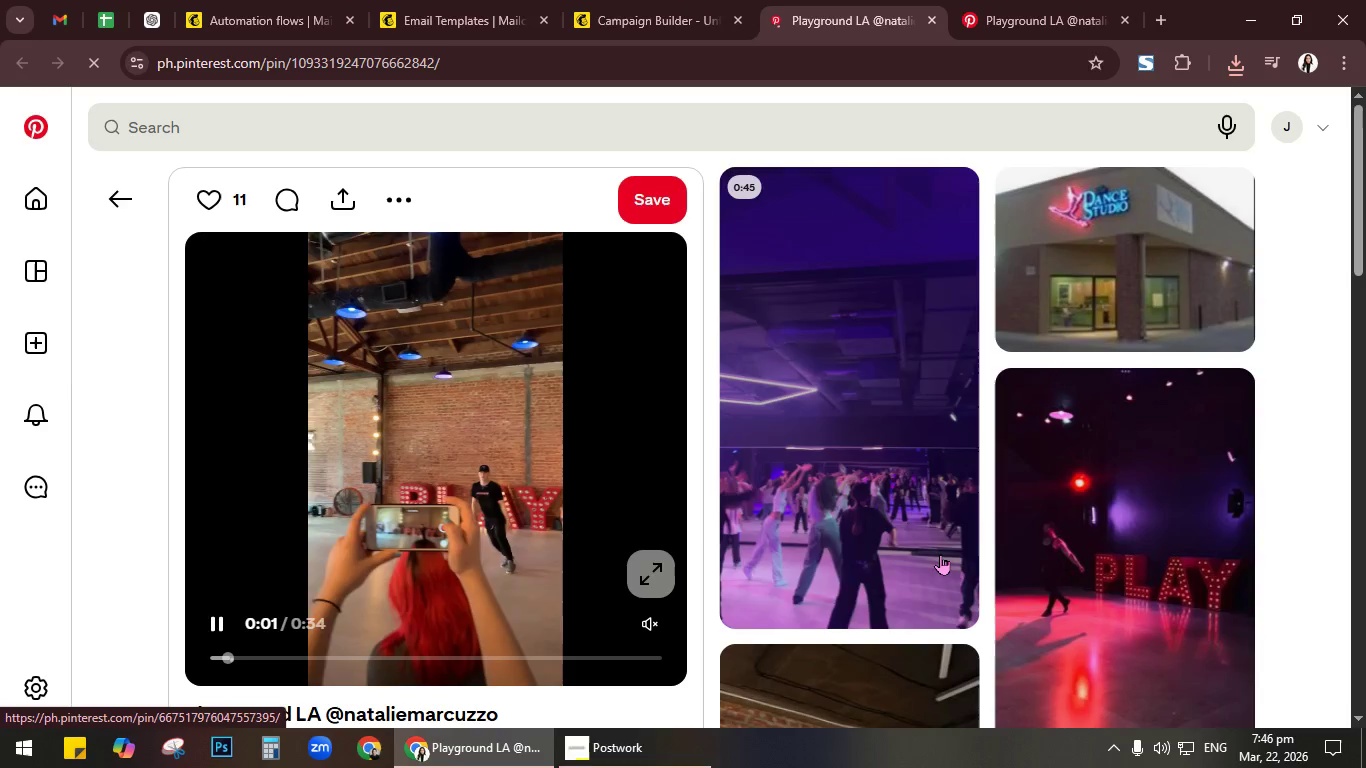 
left_click([933, 14])
 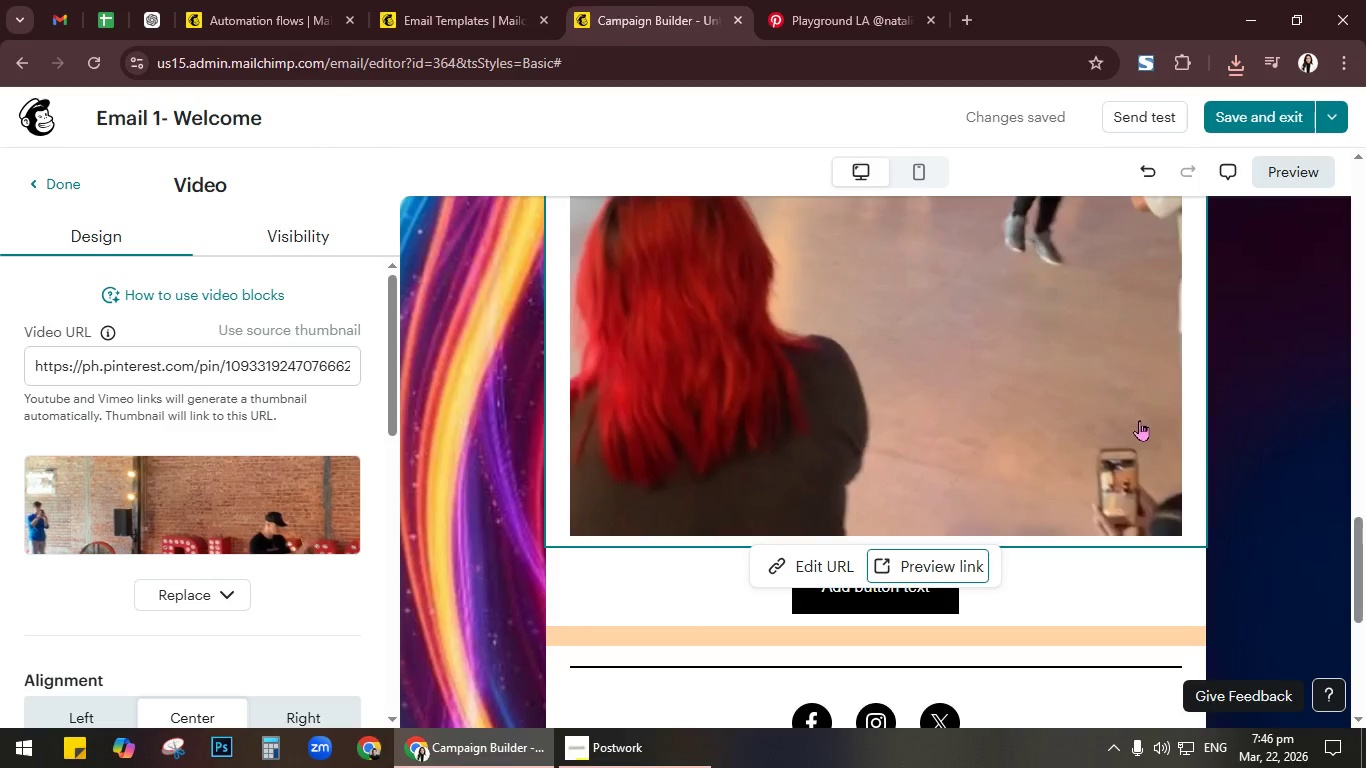 
scroll: coordinate [1151, 442], scroll_direction: up, amount: 8.0
 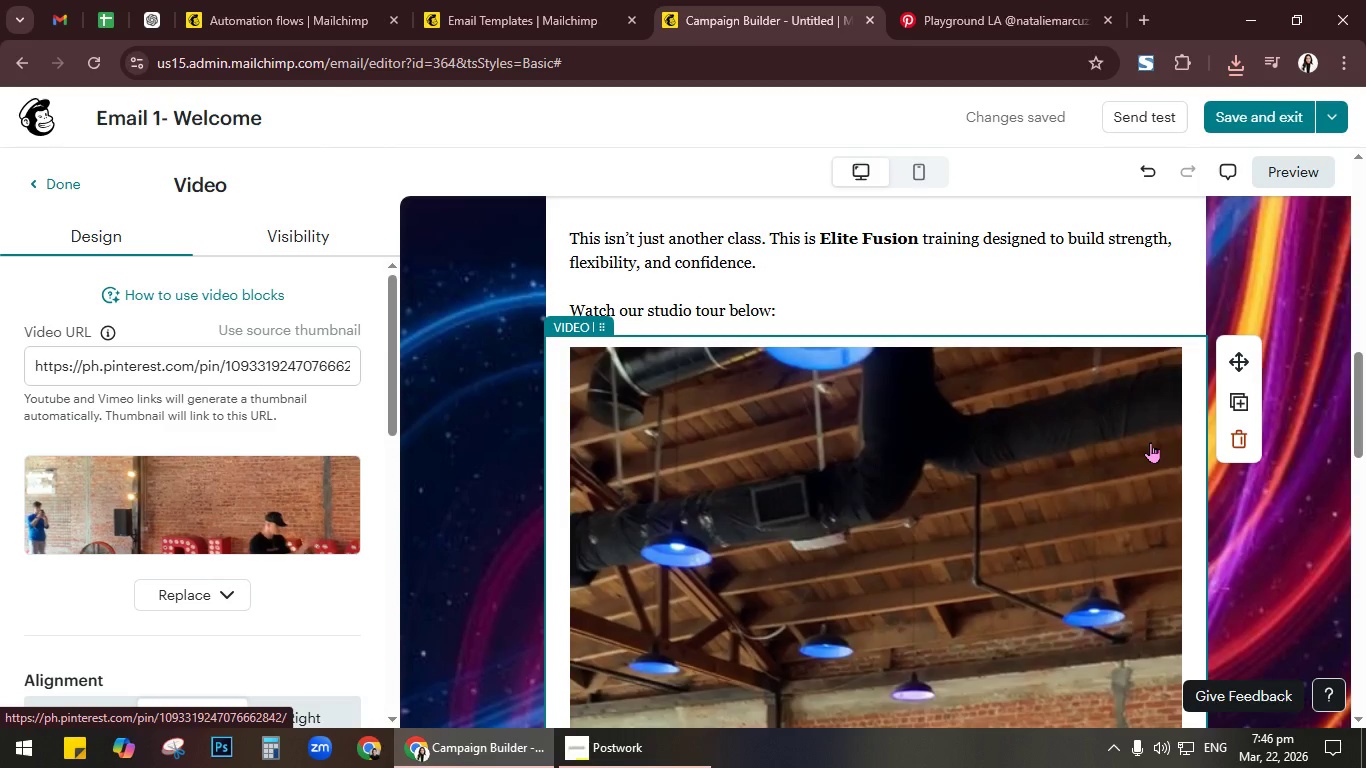 
scroll: coordinate [299, 531], scroll_direction: down, amount: 7.0
 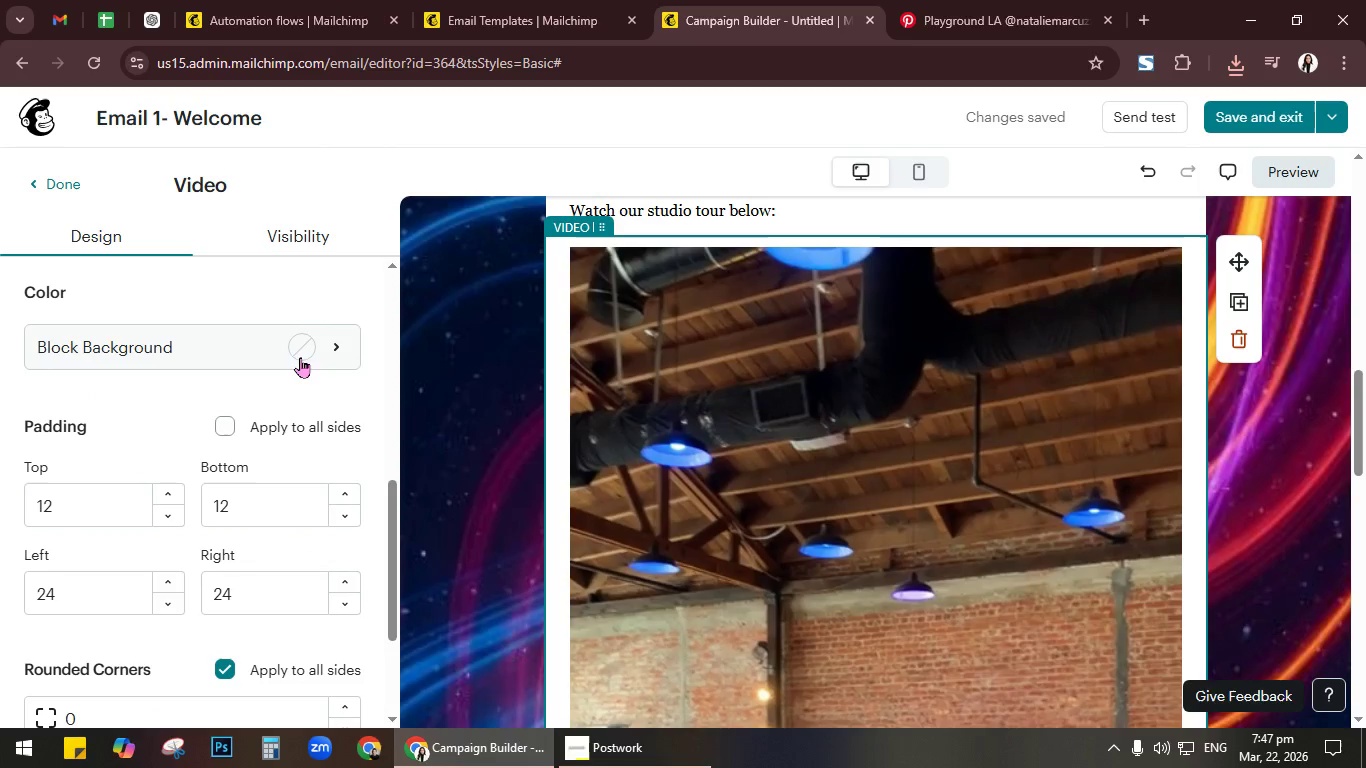 
left_click([309, 243])
 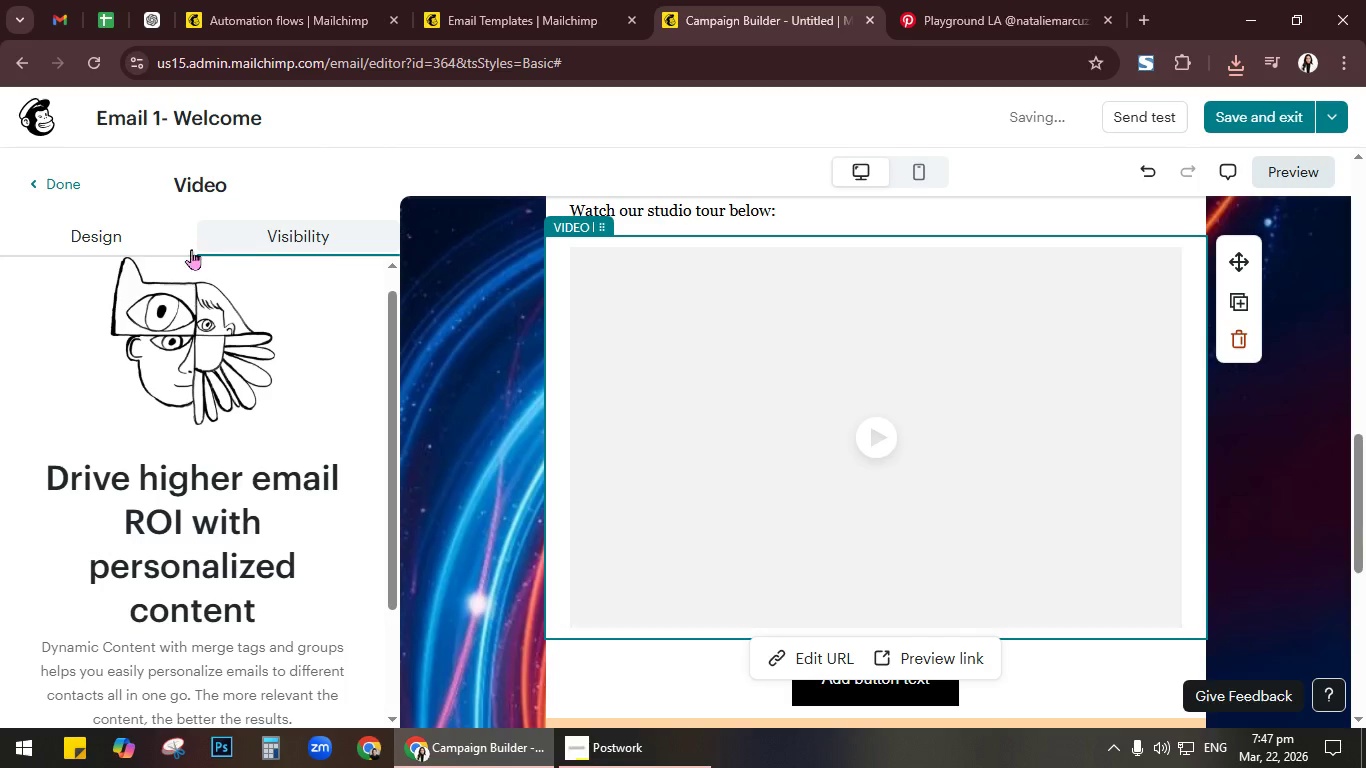 
left_click([138, 244])
 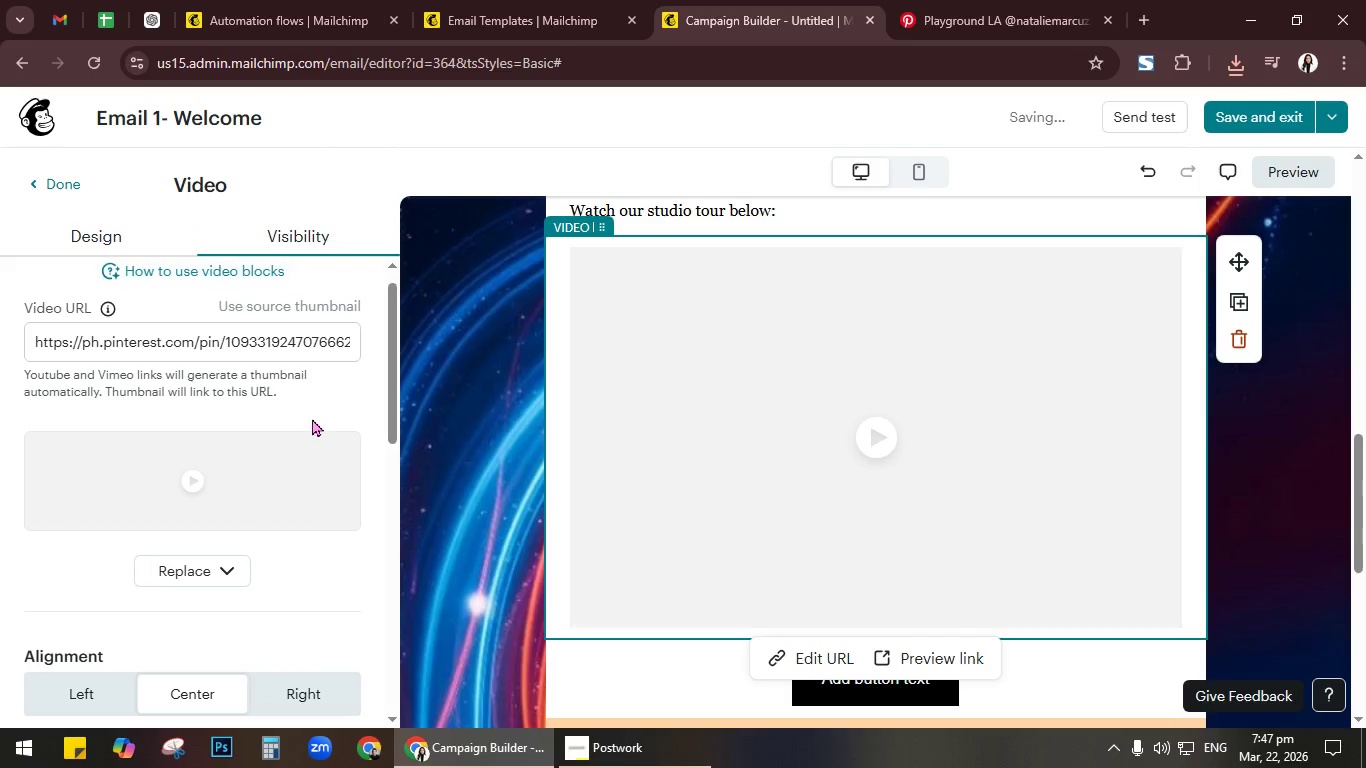 
scroll: coordinate [310, 420], scroll_direction: down, amount: 8.0
 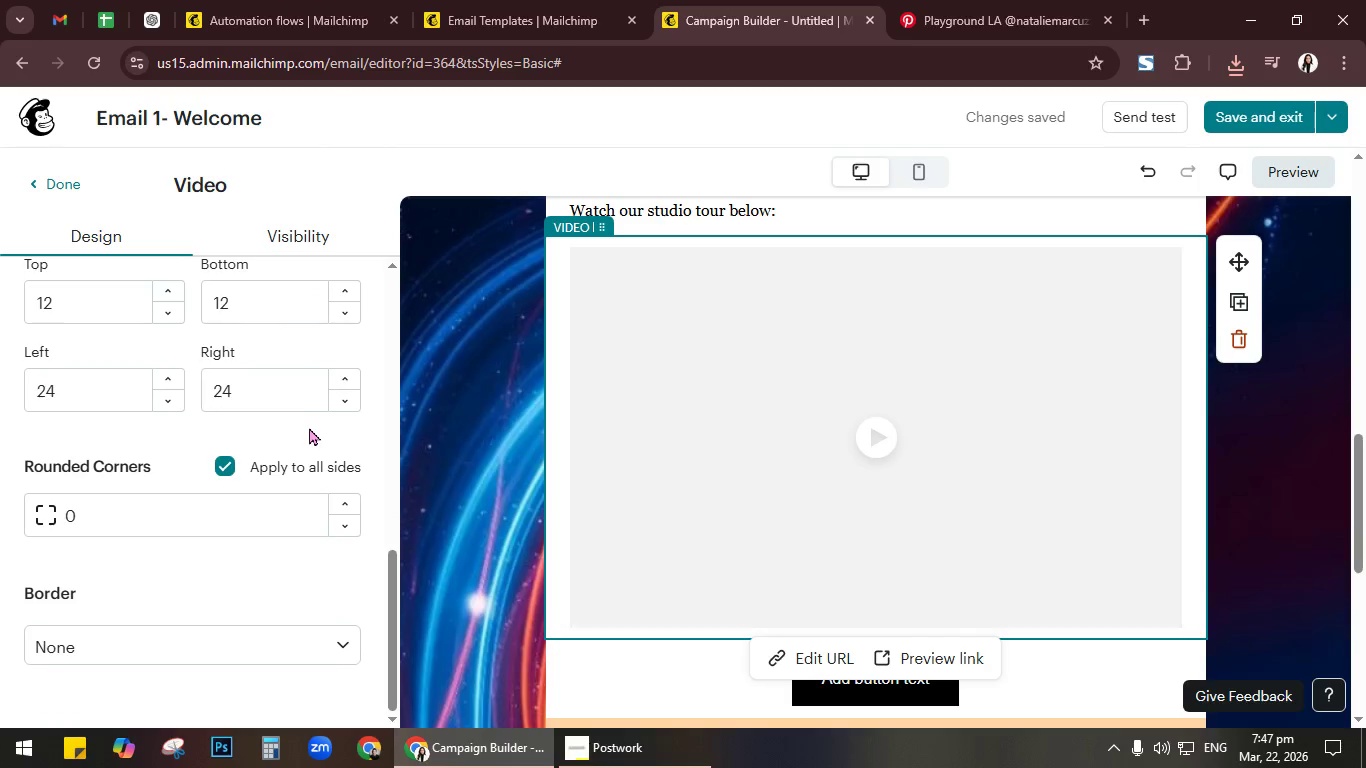 
scroll: coordinate [311, 424], scroll_direction: up, amount: 19.0
 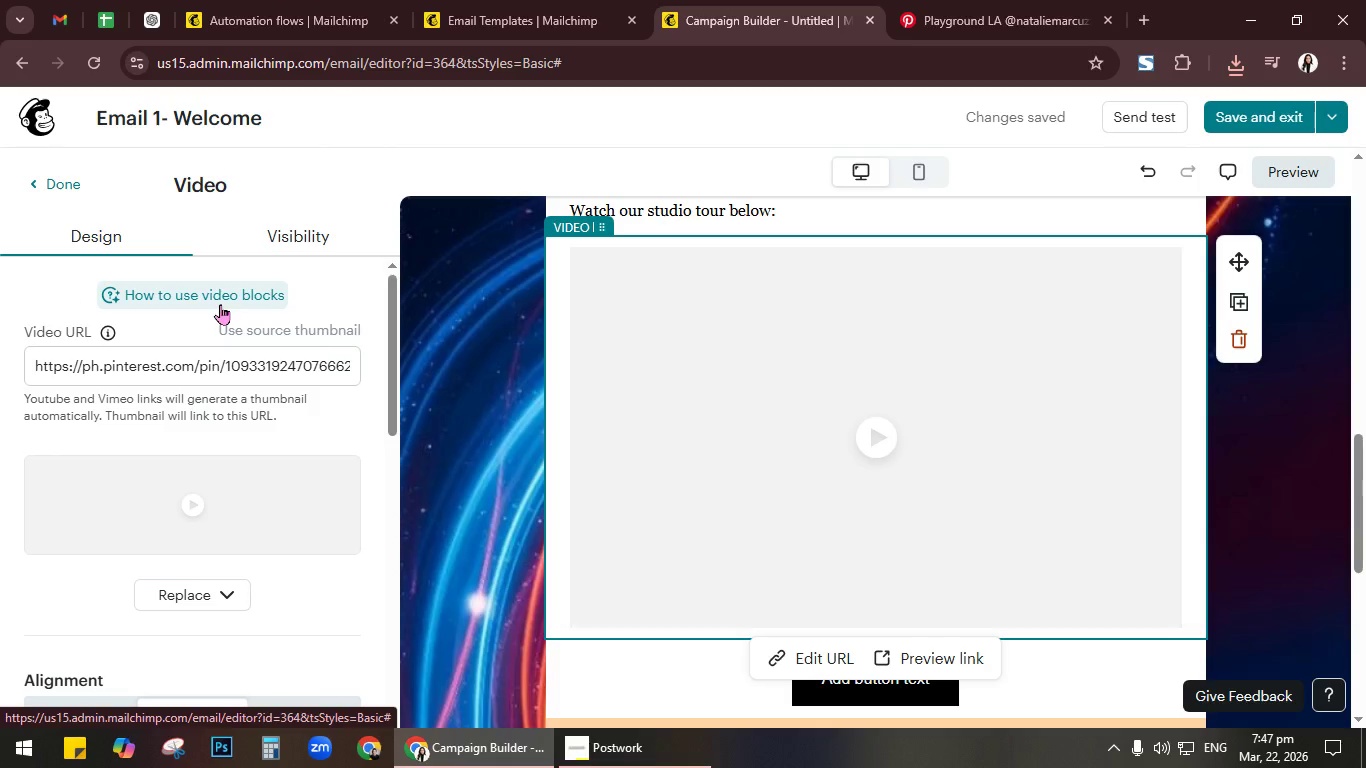 
left_click([220, 304])
 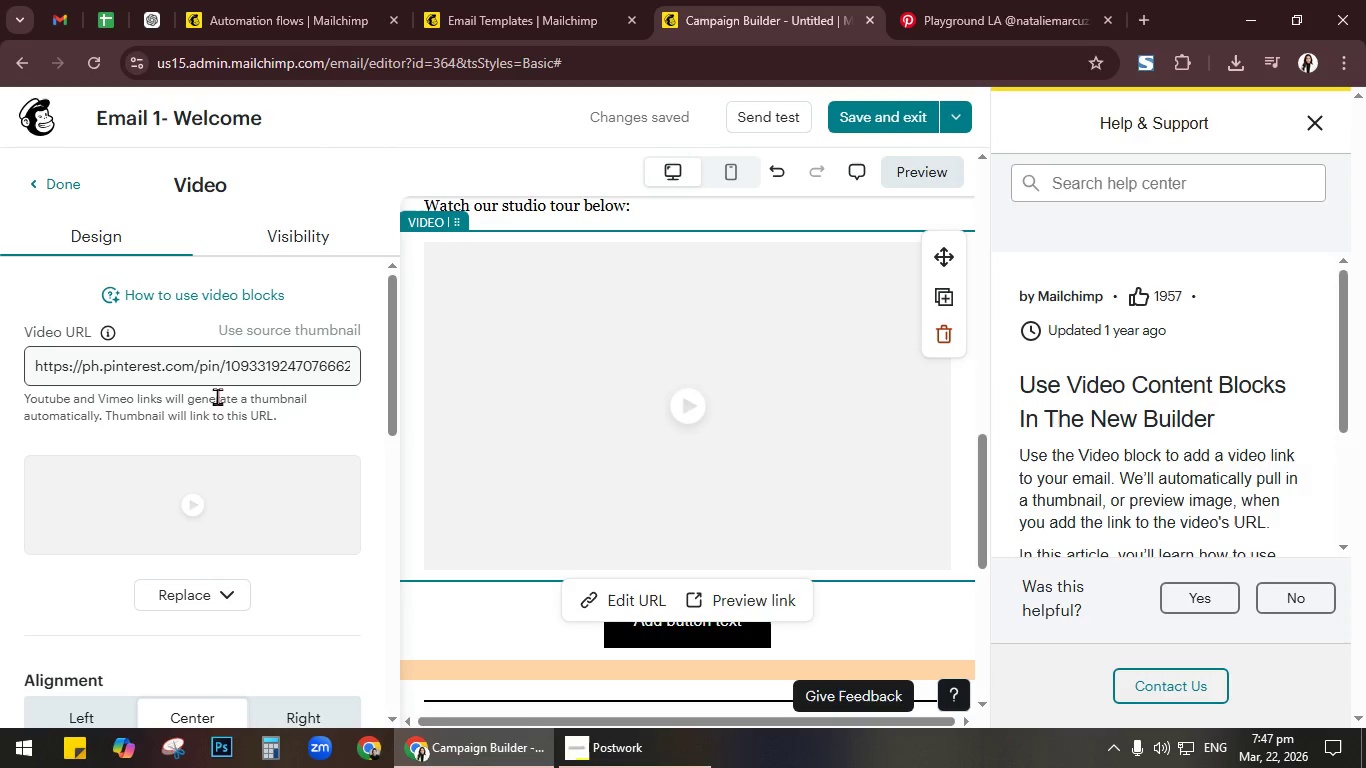 
wait(11.58)
 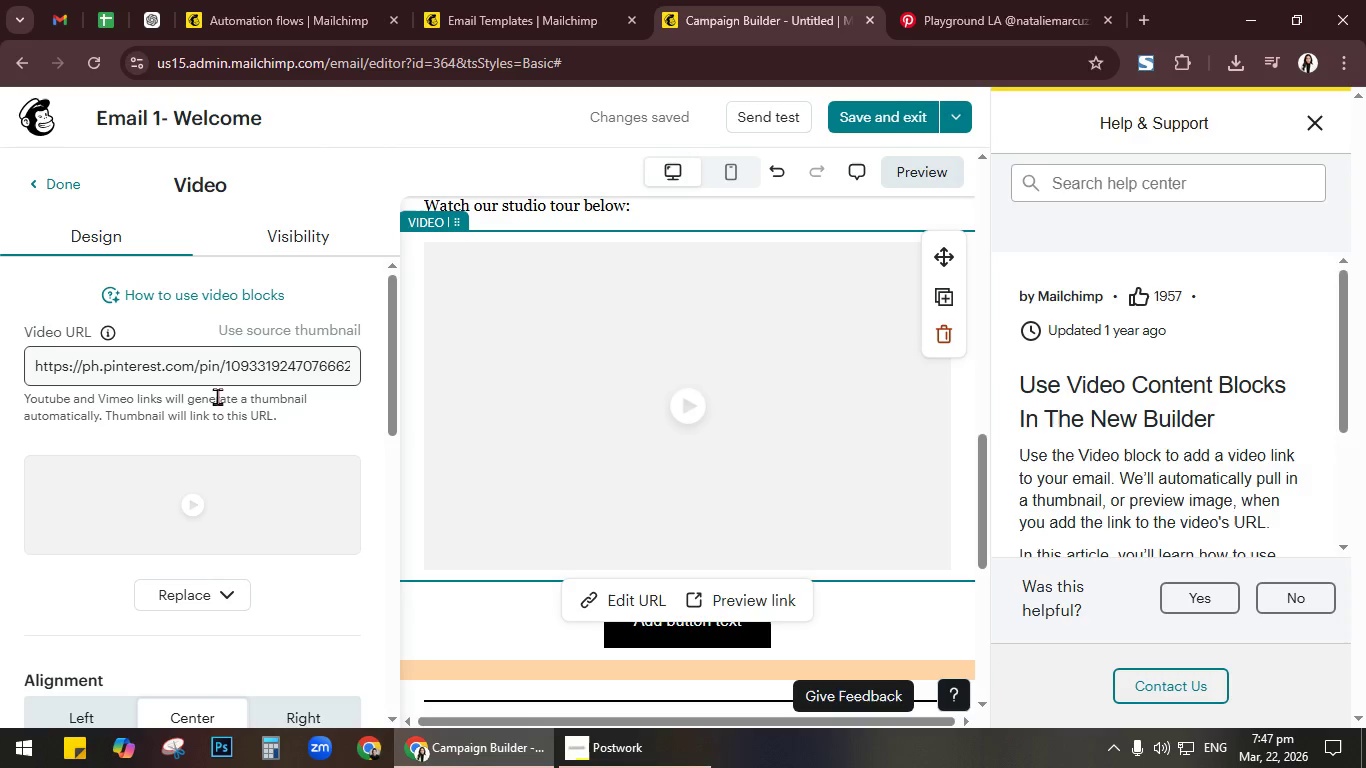 
scroll: coordinate [1296, 432], scroll_direction: down, amount: 3.0
 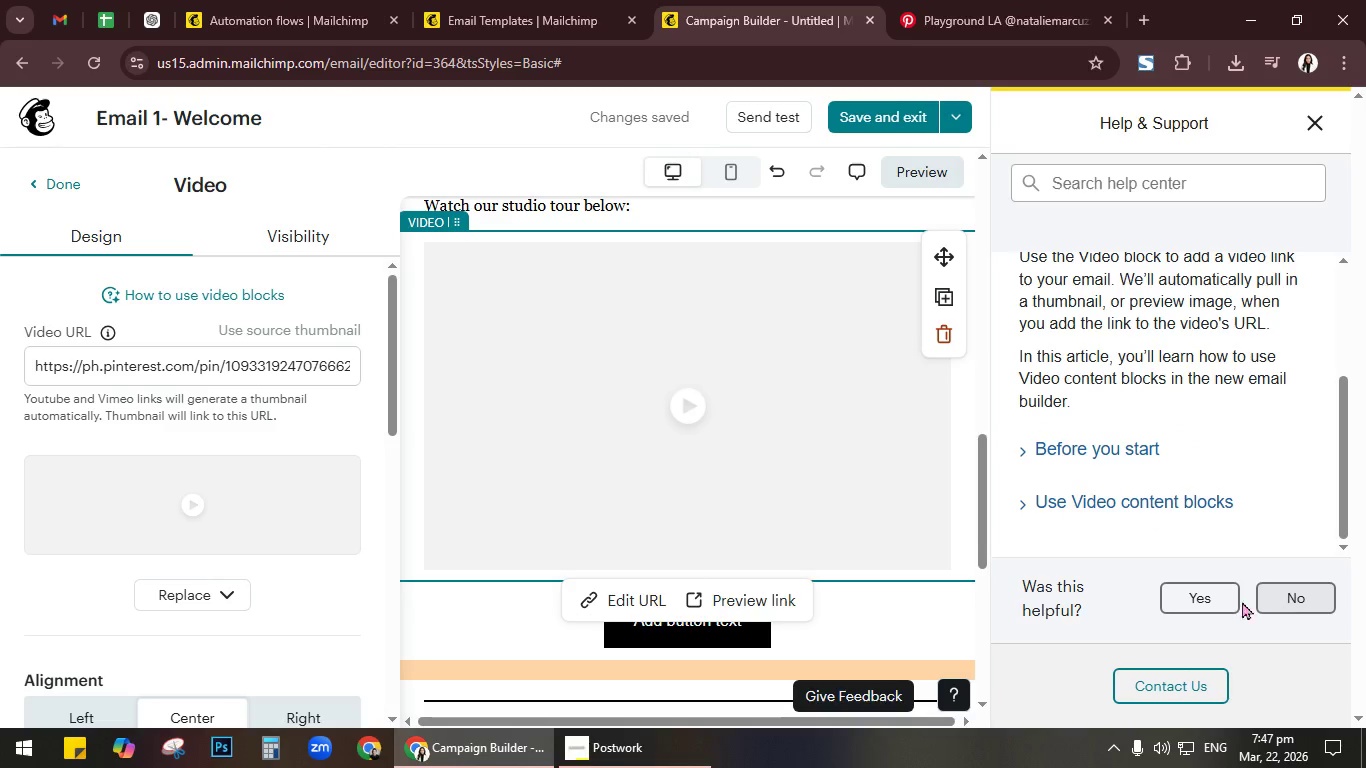 
left_click([1190, 609])
 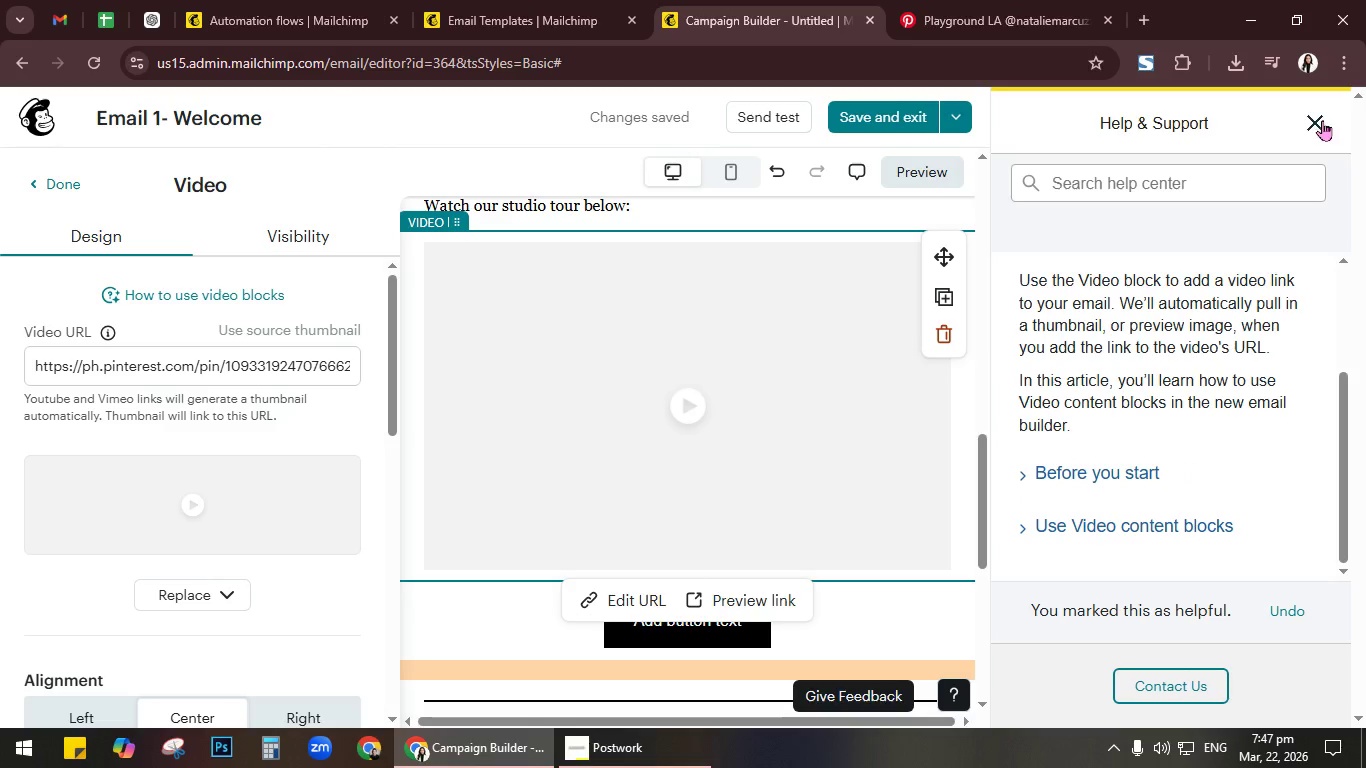 
left_click([1321, 120])
 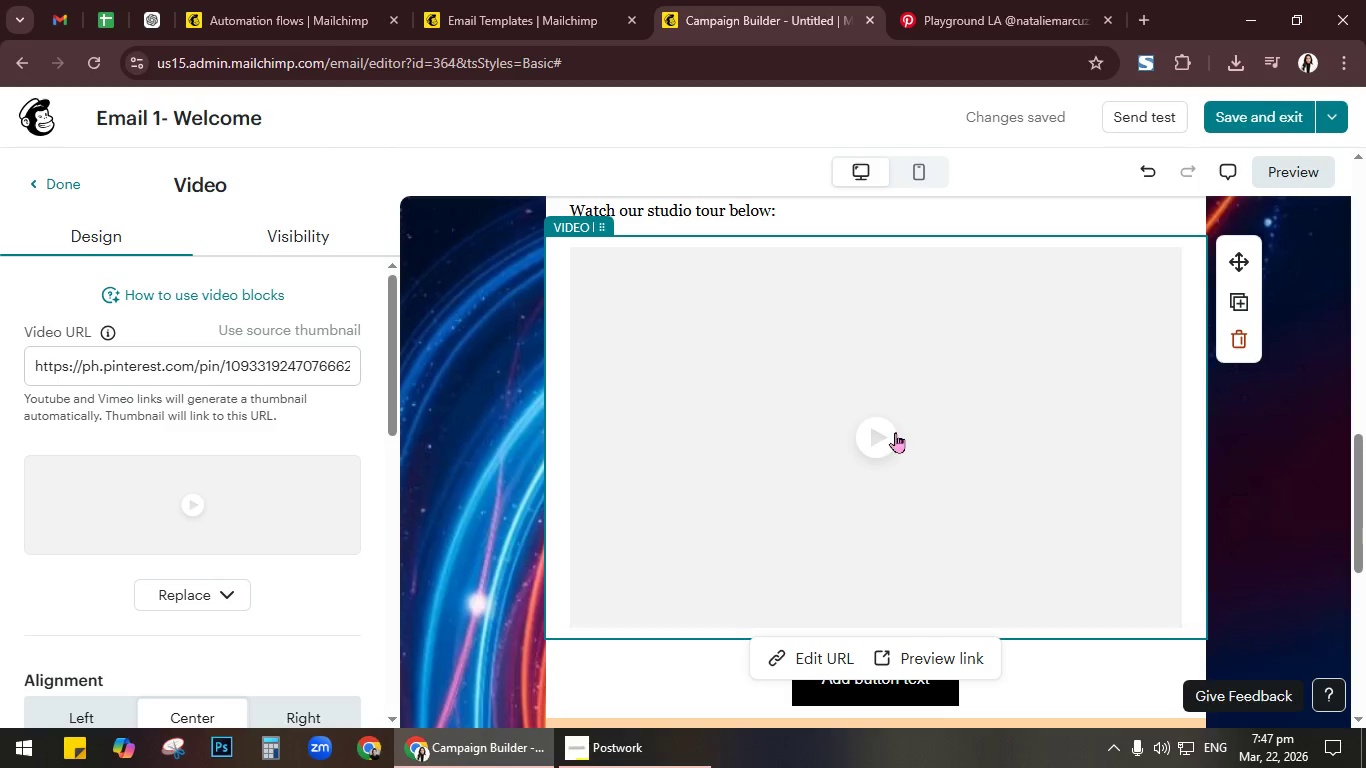 
left_click([887, 439])
 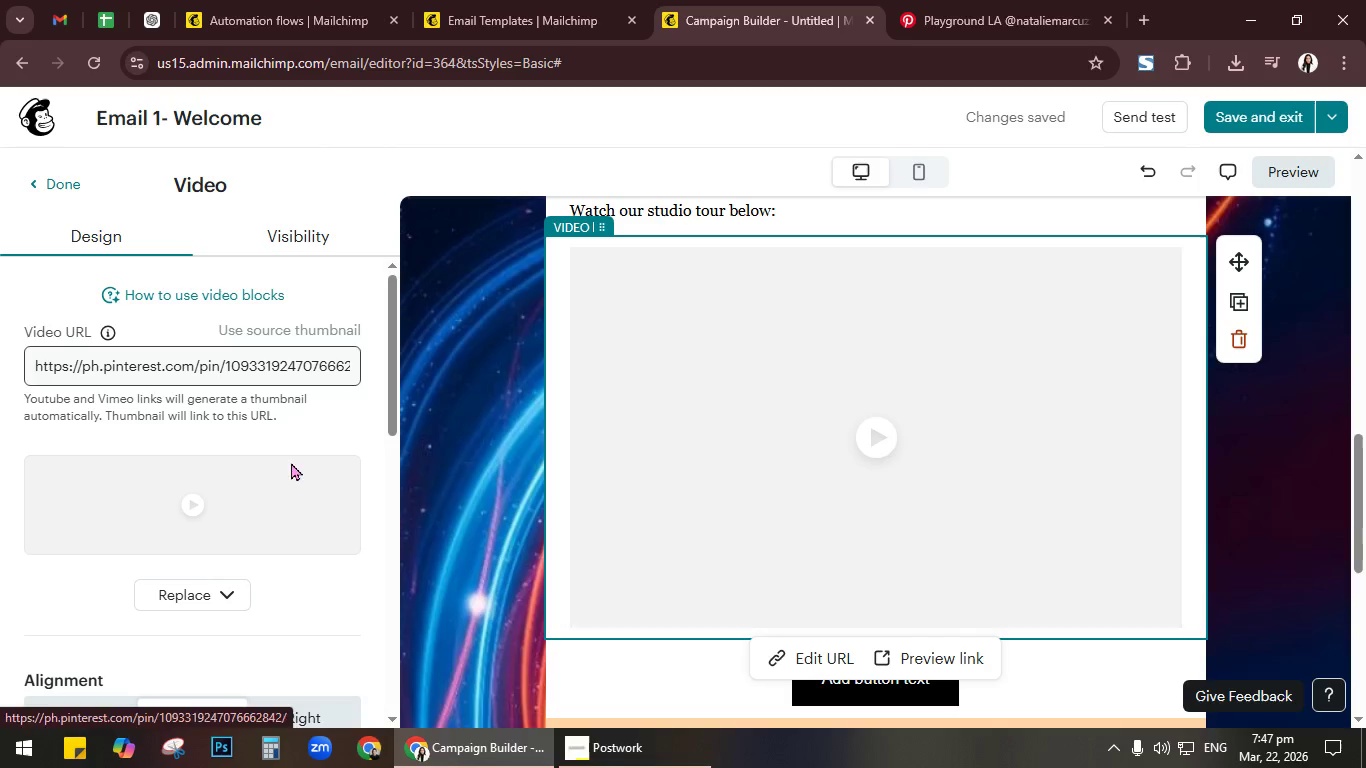 
scroll: coordinate [748, 499], scroll_direction: up, amount: 2.0
 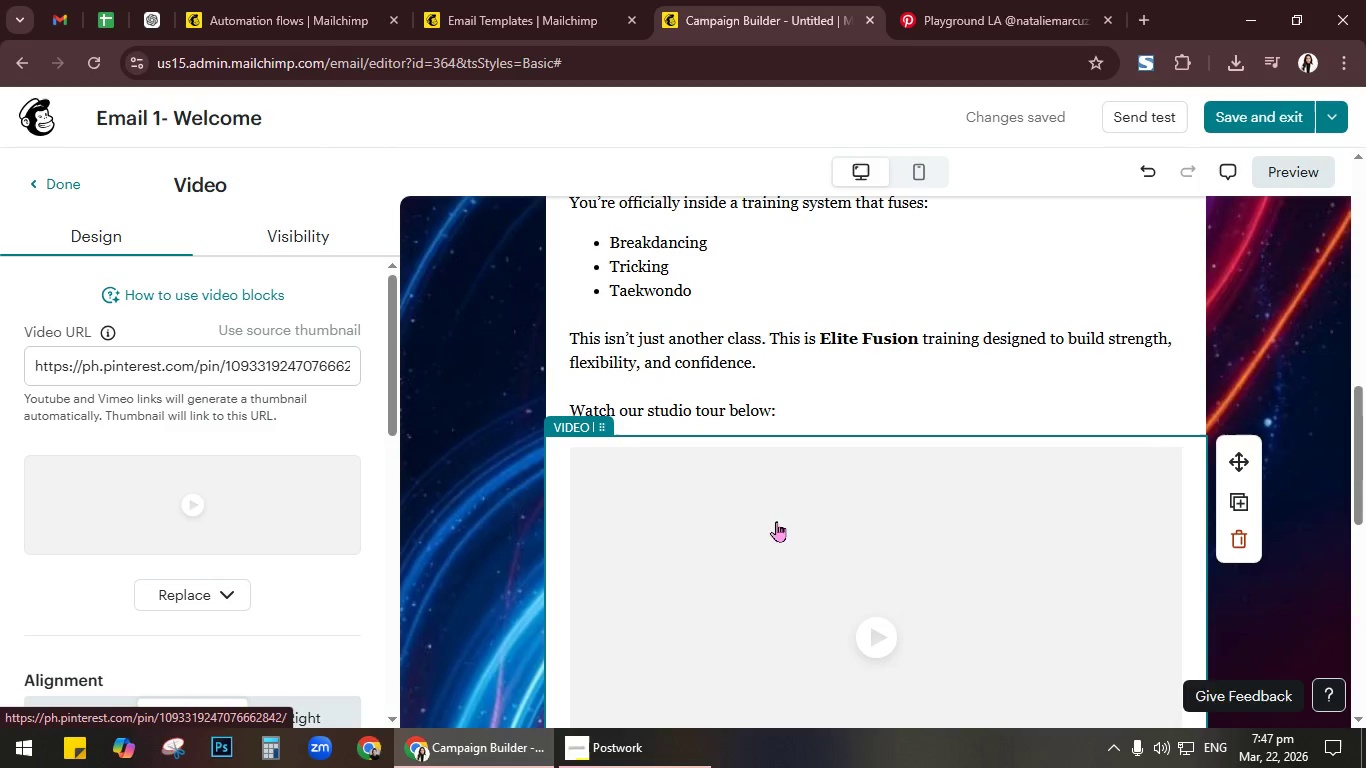 
scroll: coordinate [800, 455], scroll_direction: down, amount: 3.0
 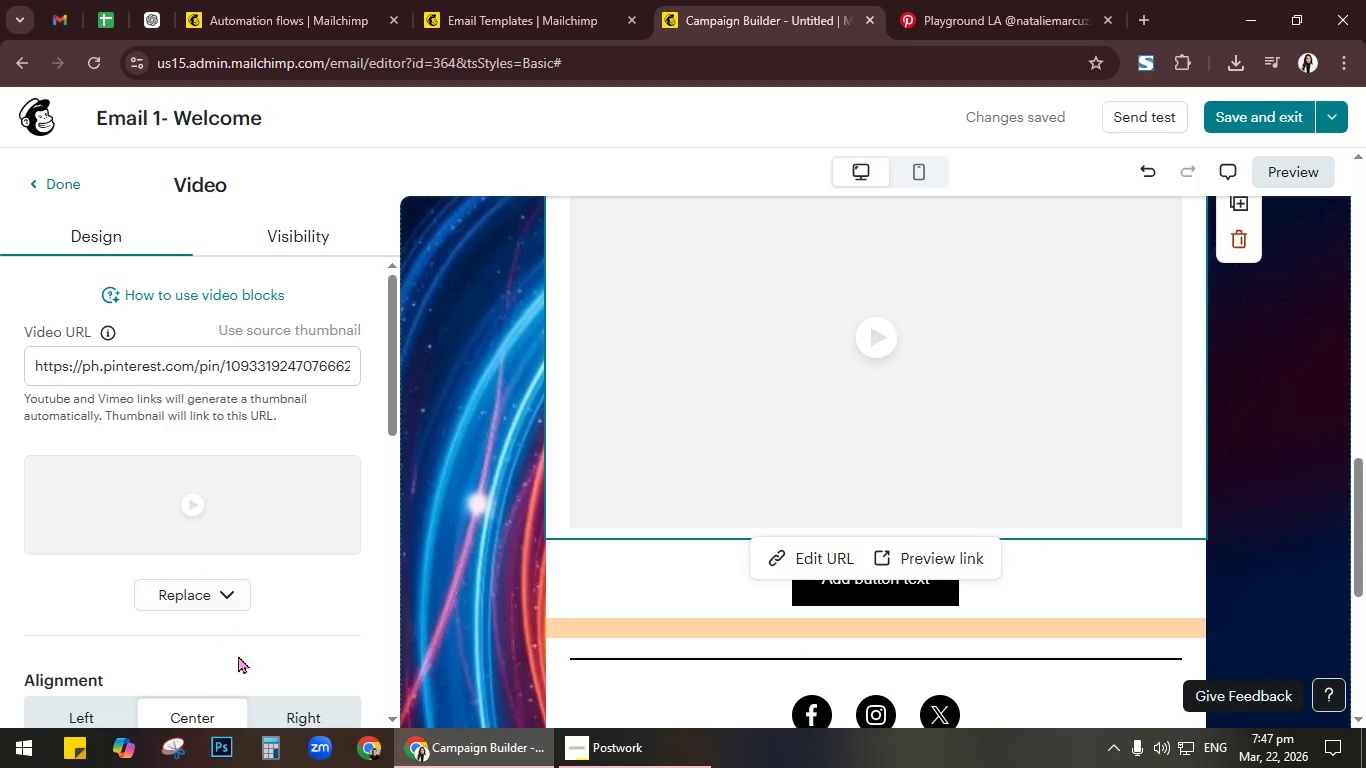 
left_click([233, 601])
 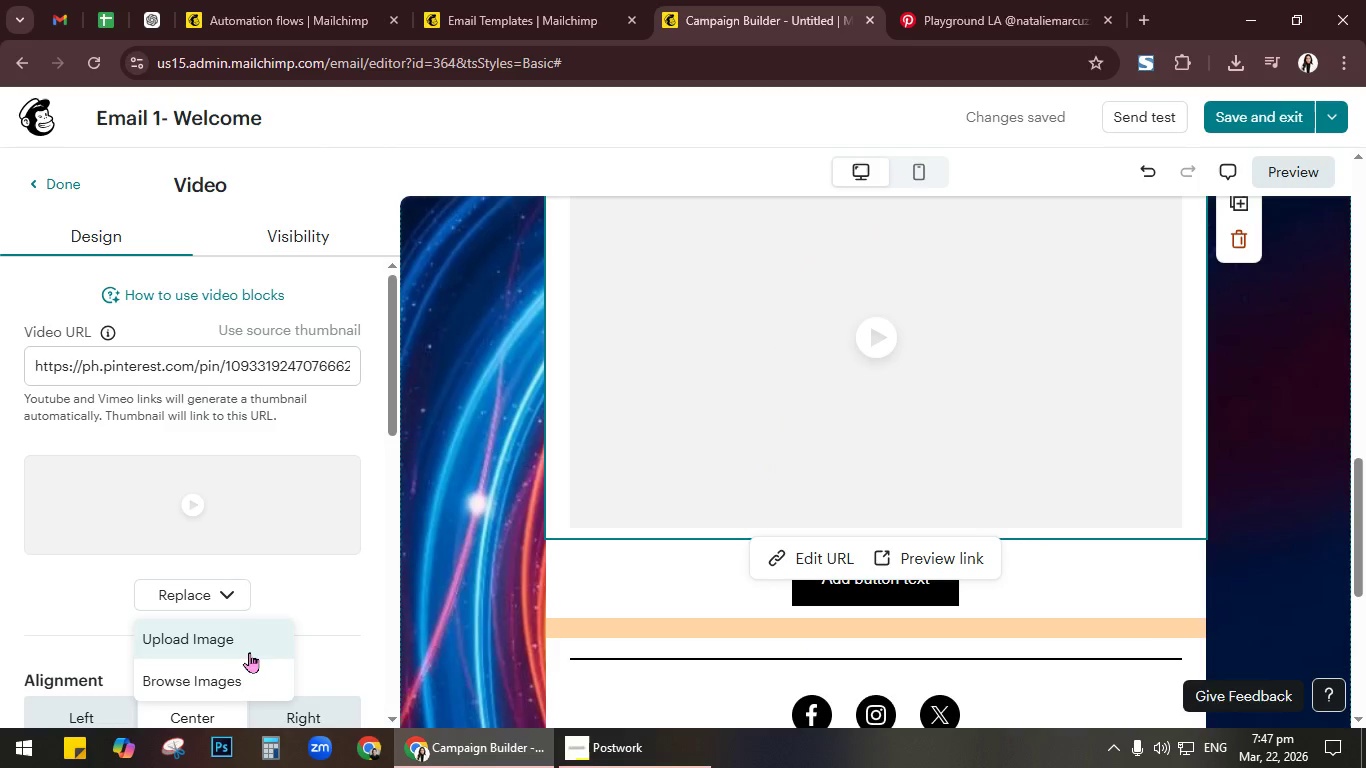 
left_click([250, 672])
 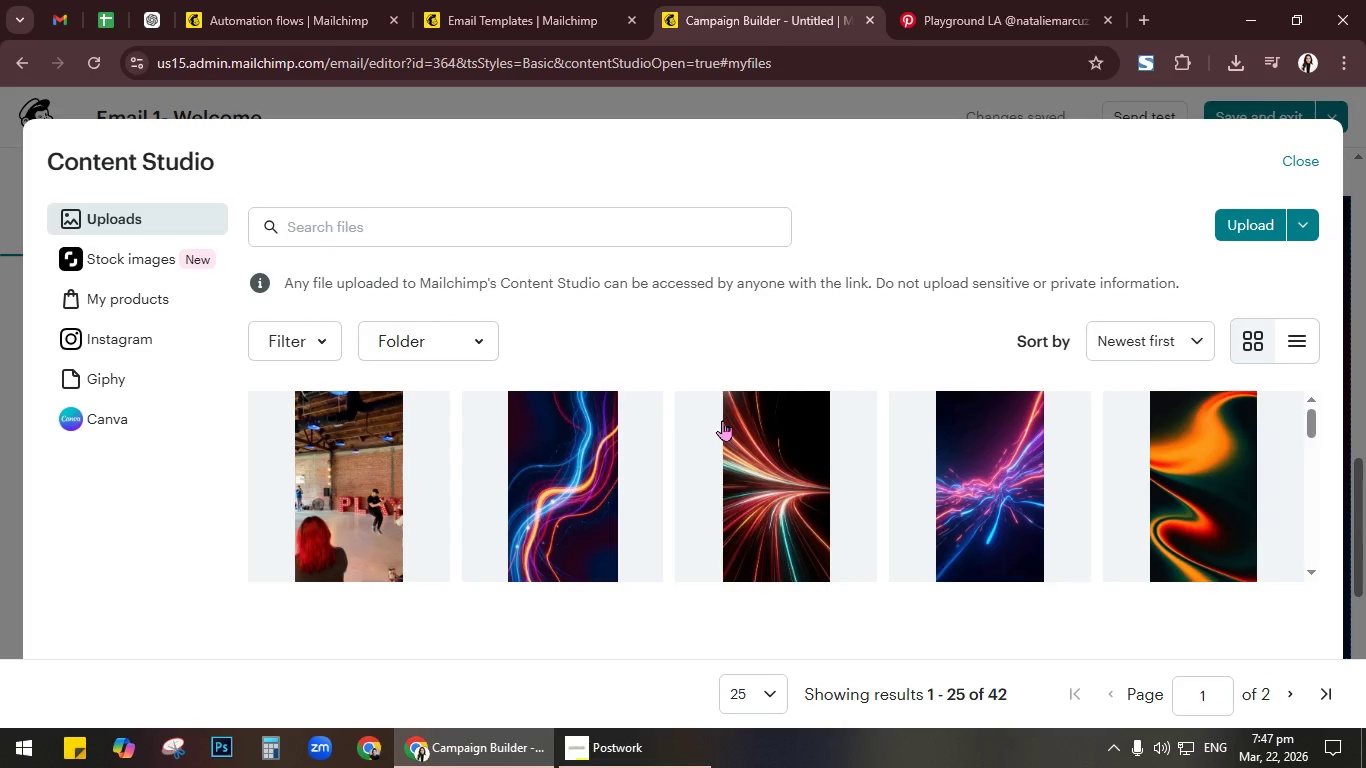 
left_click([376, 473])
 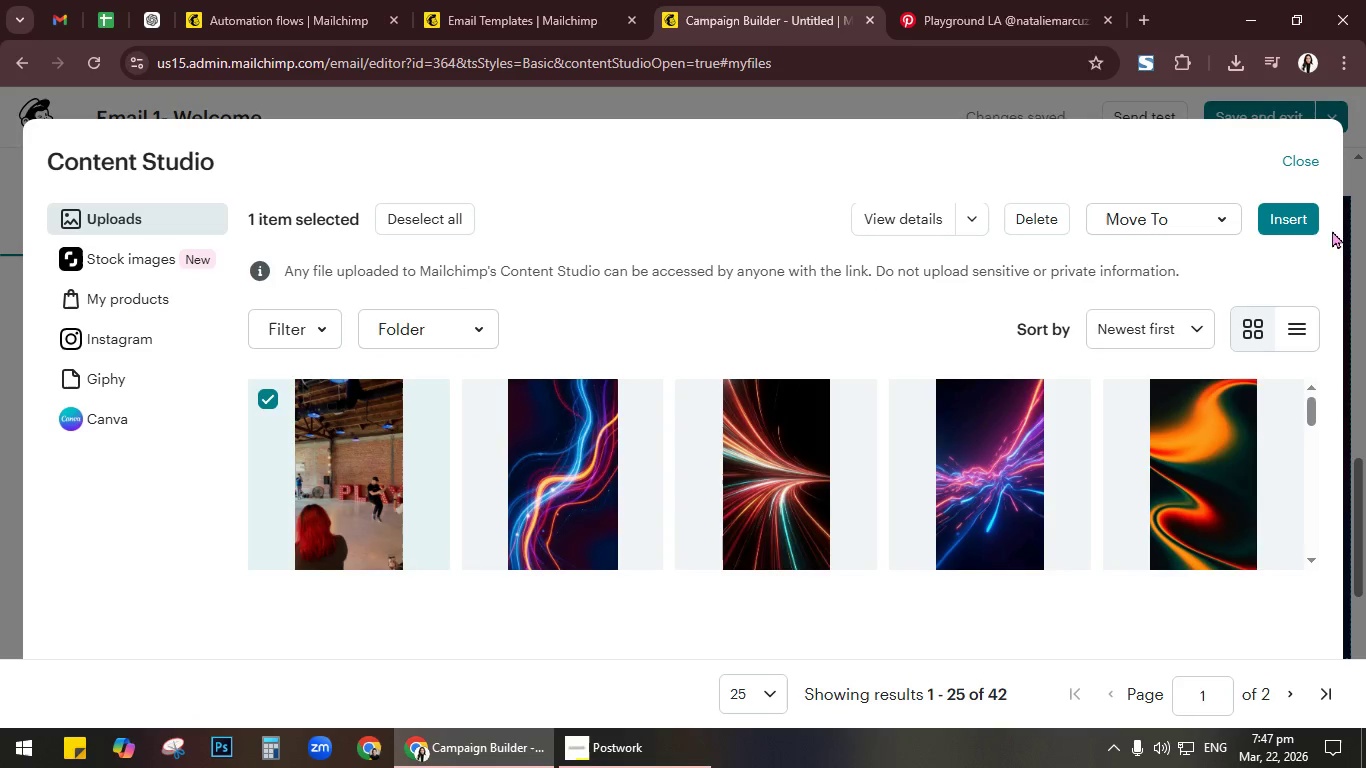 
left_click([1309, 227])
 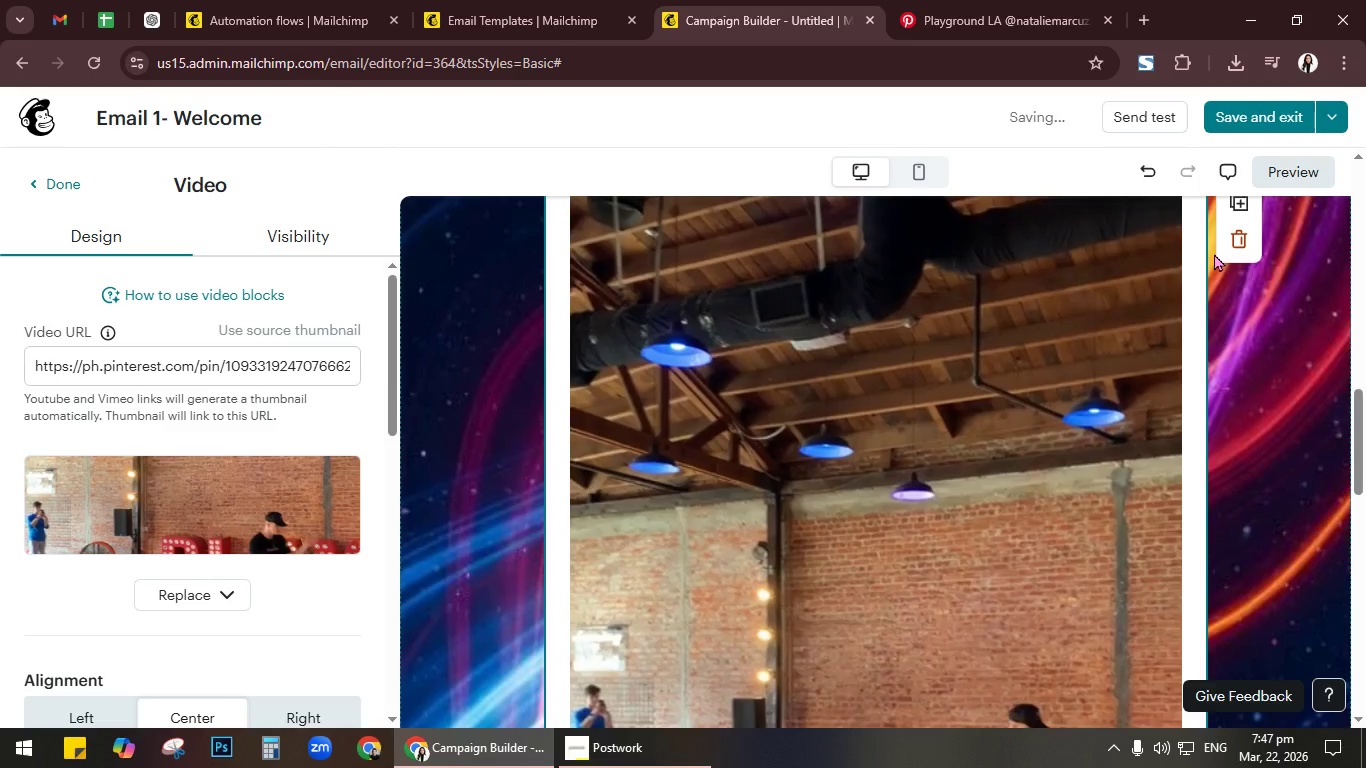 
scroll: coordinate [1164, 373], scroll_direction: down, amount: 8.0
 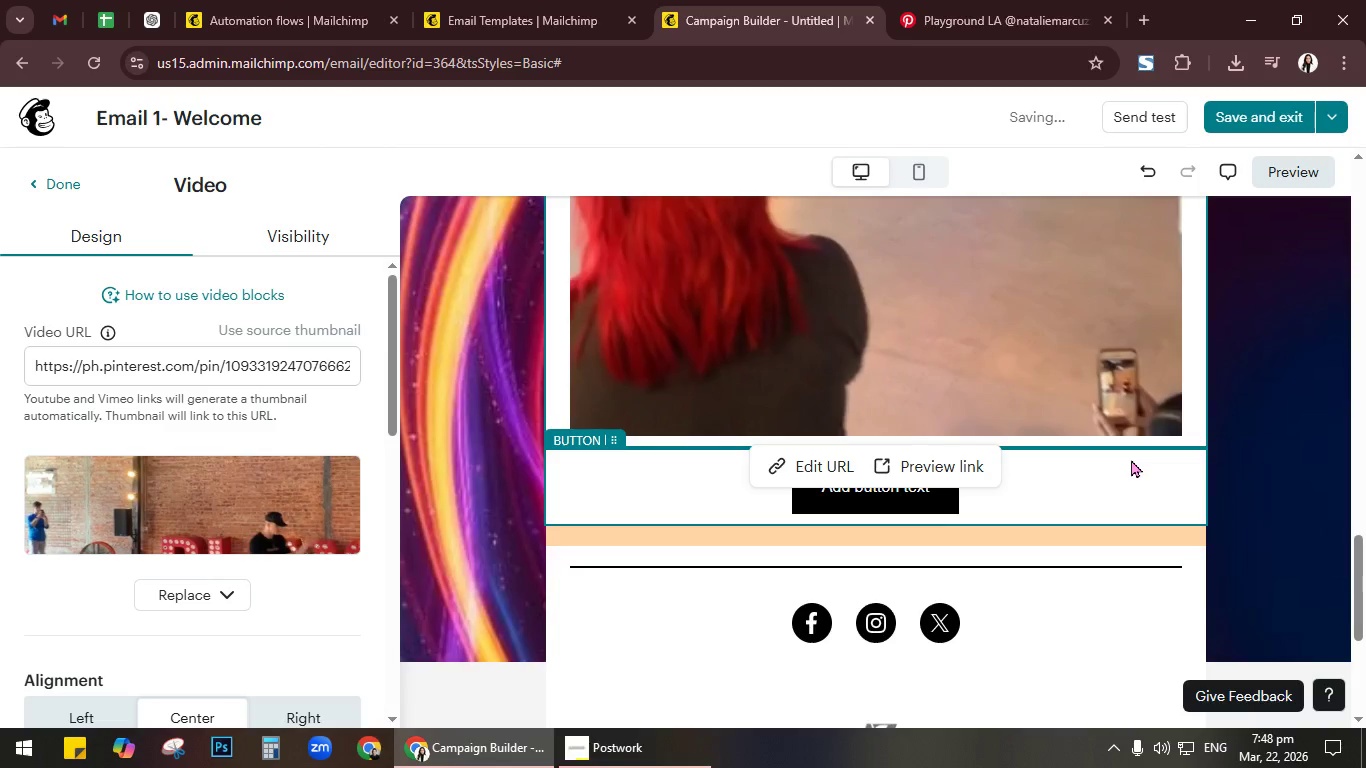 
wait(9.07)
 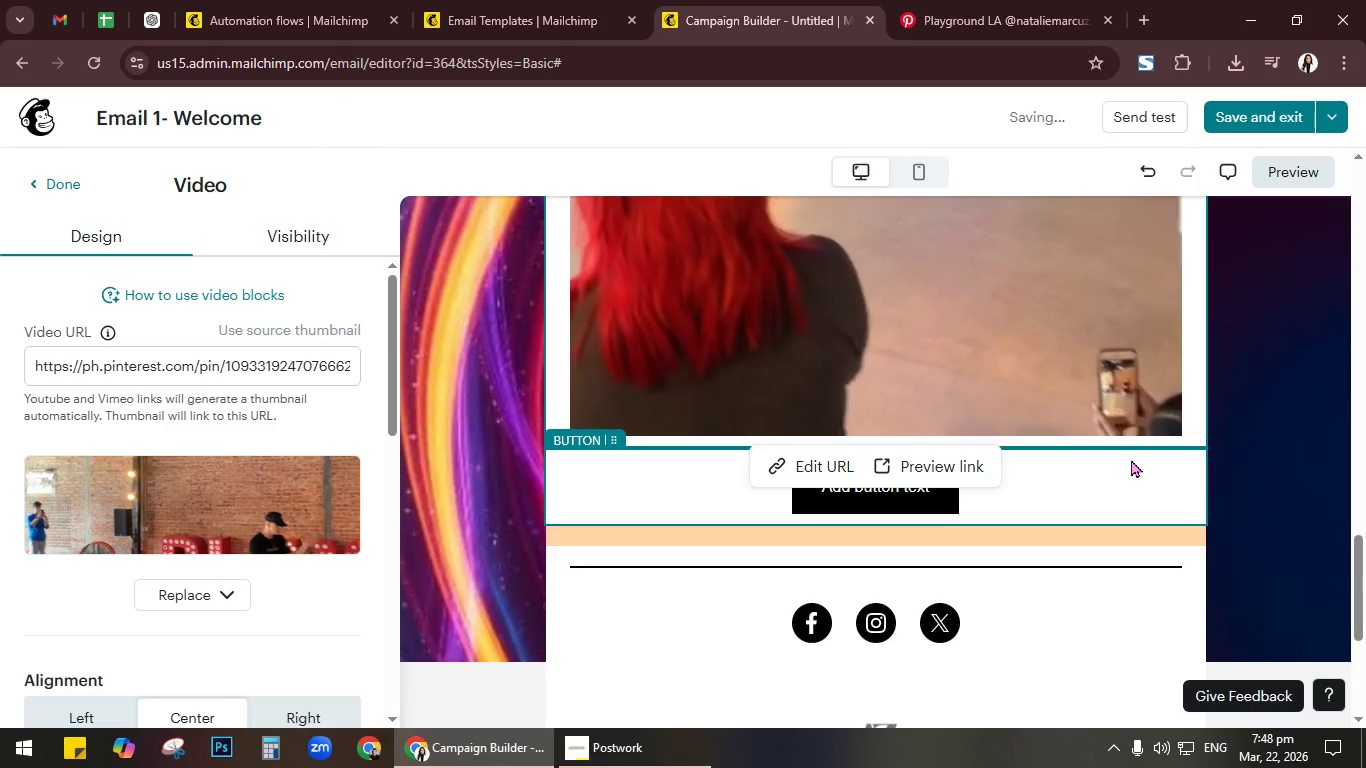 
left_click([61, 158])
 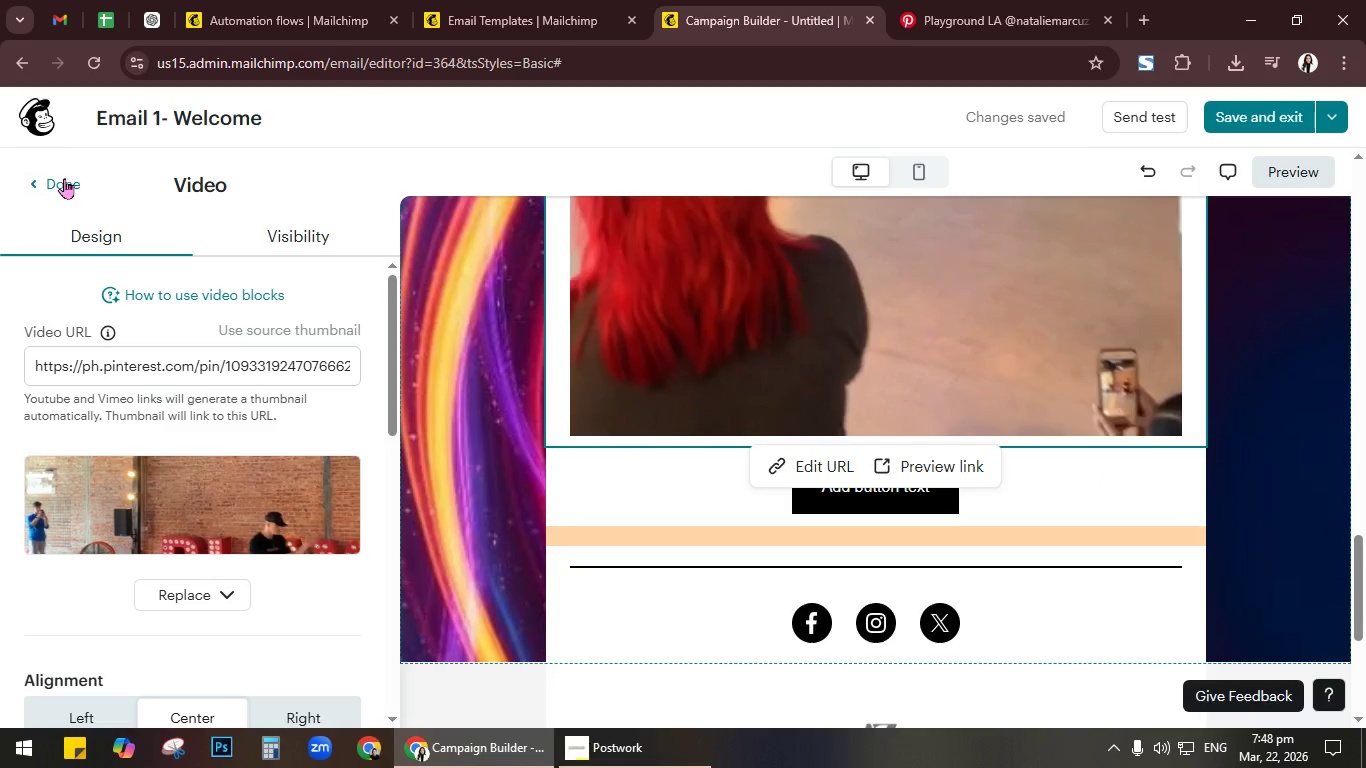 
left_click([64, 178])
 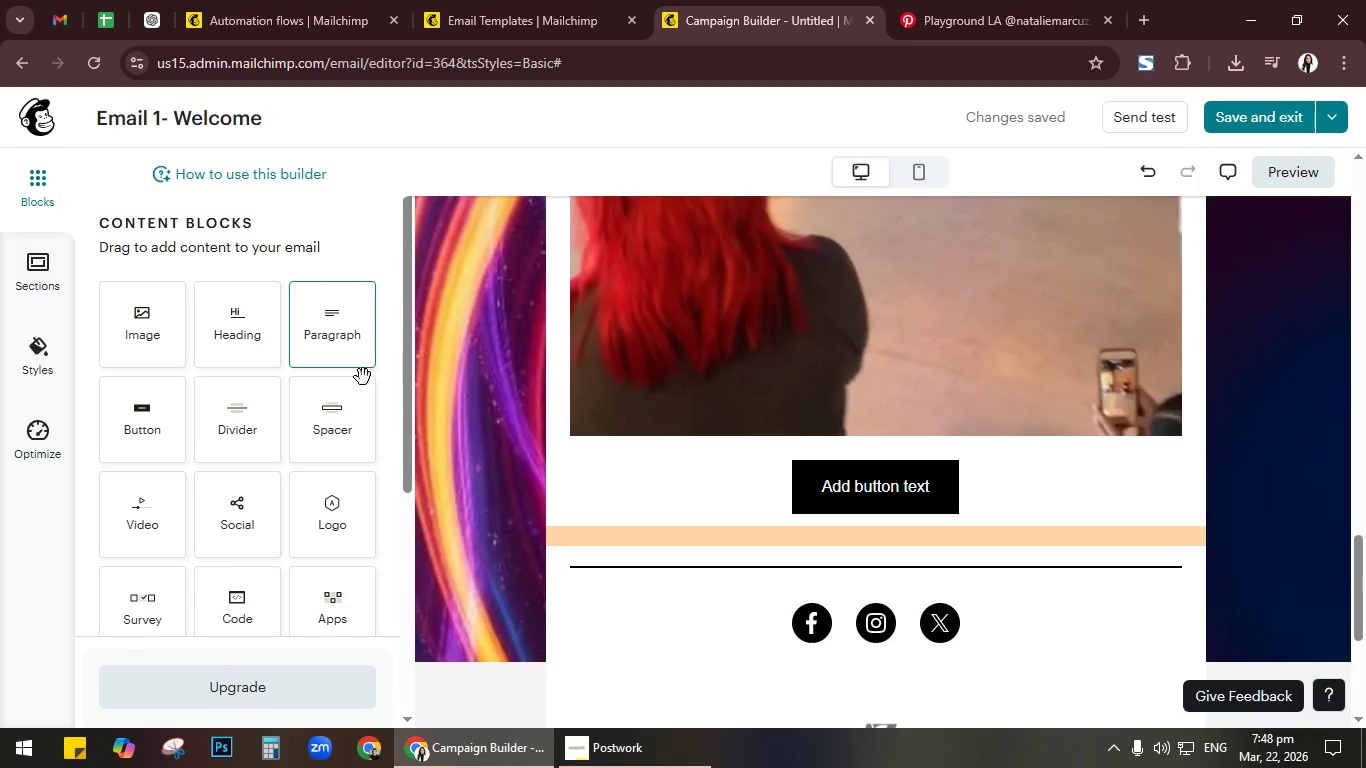 
wait(7.69)
 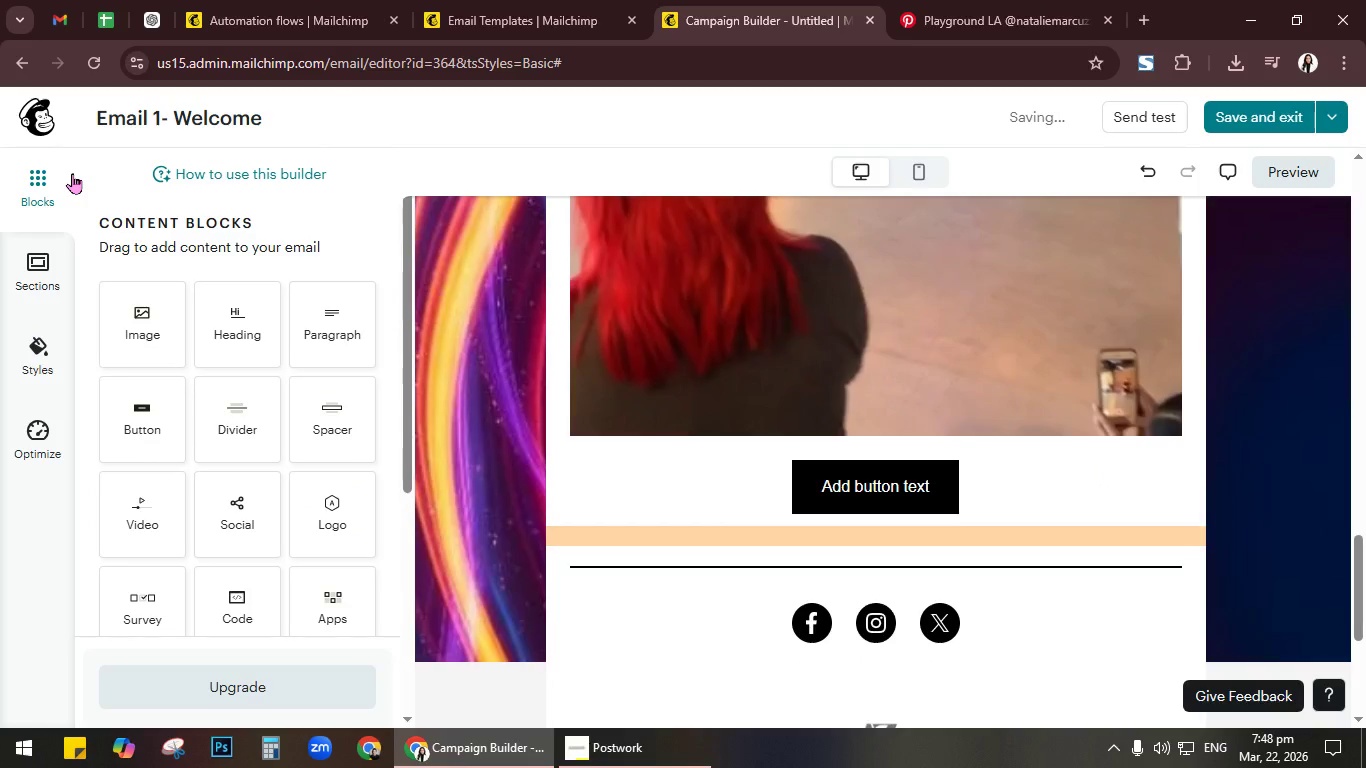 
left_click_drag(start_coordinate=[658, 537], to_coordinate=[691, 442])
 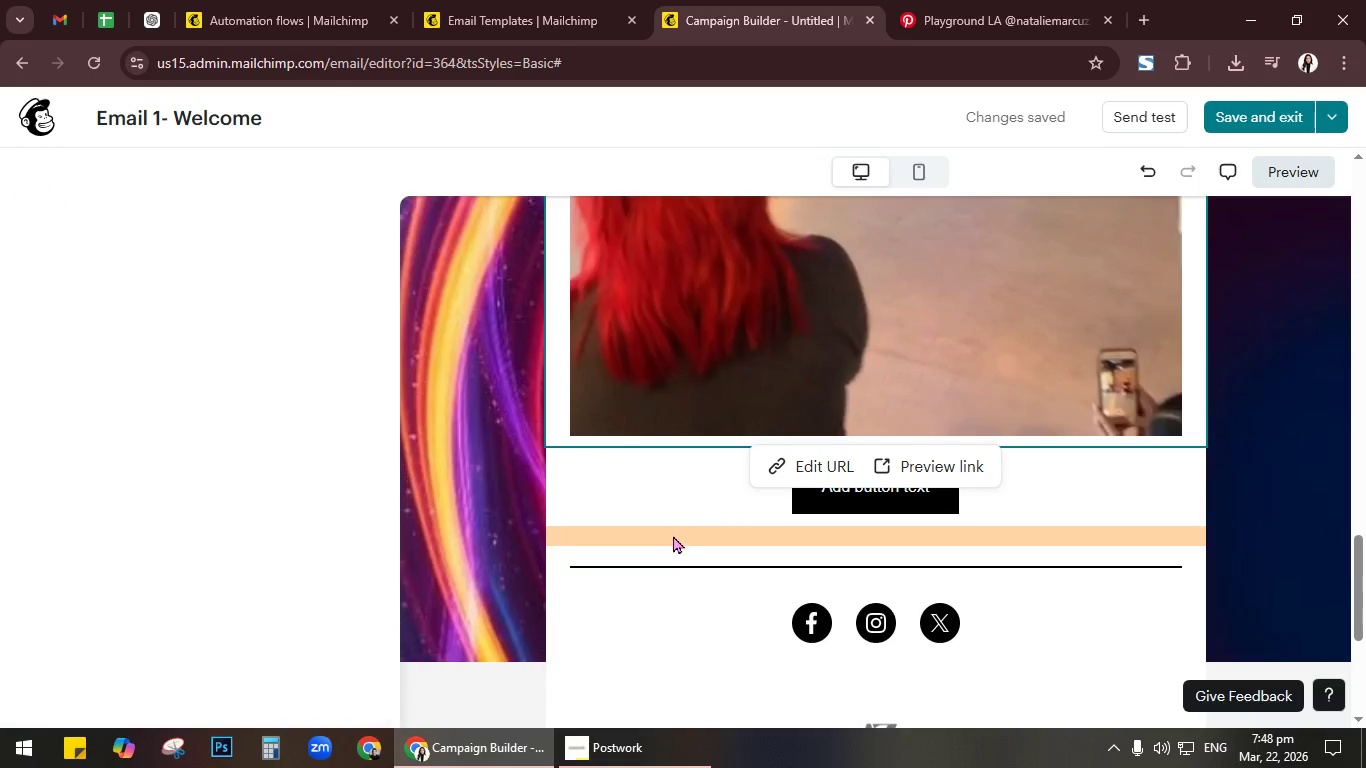 
left_click([673, 535])
 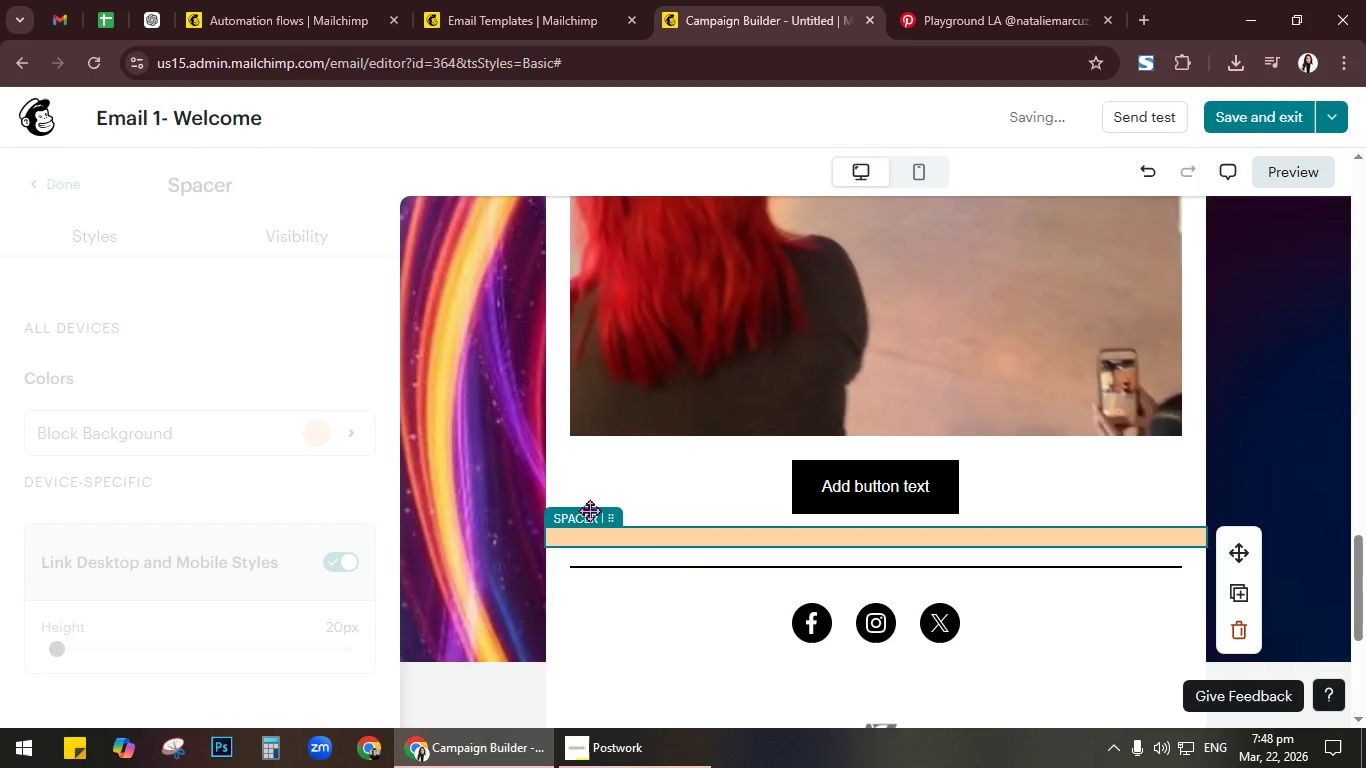 
left_click_drag(start_coordinate=[589, 510], to_coordinate=[751, 450])
 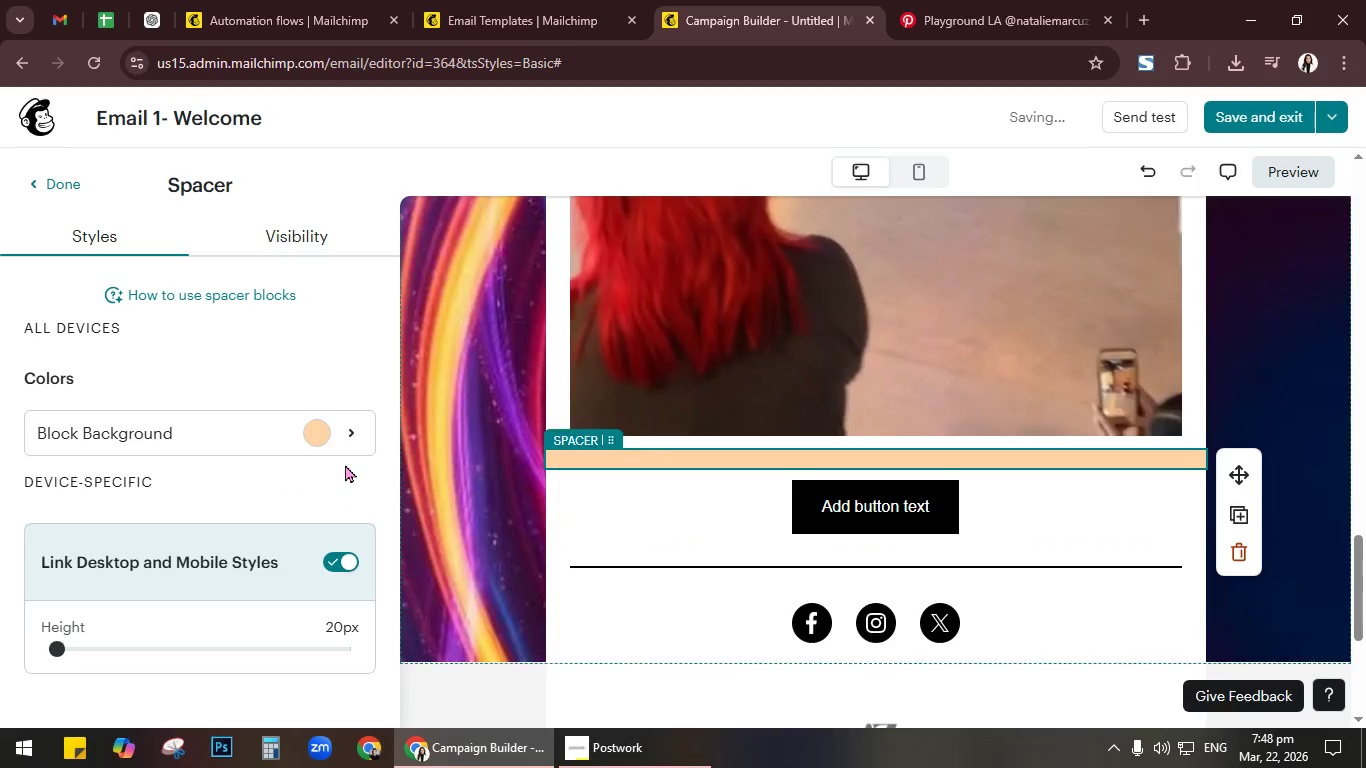 
left_click([338, 434])
 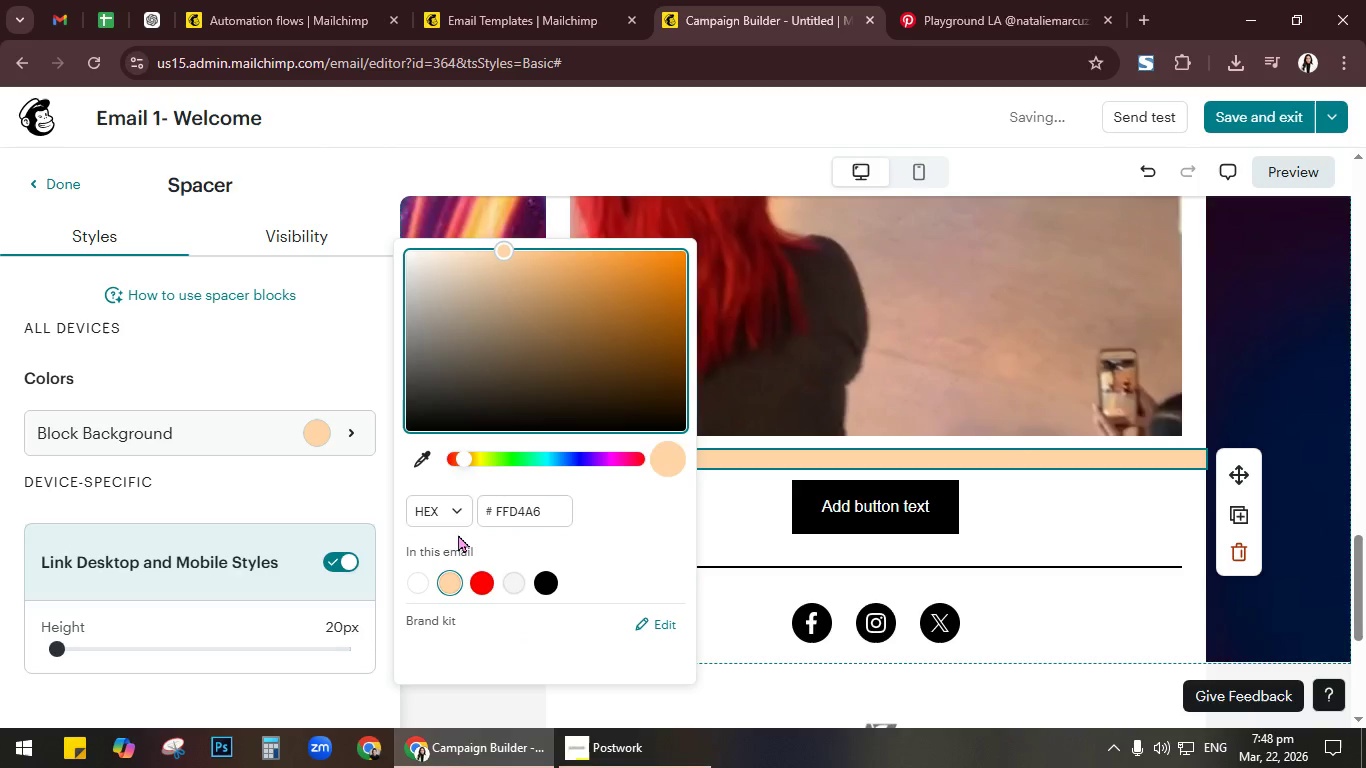 
left_click([550, 582])
 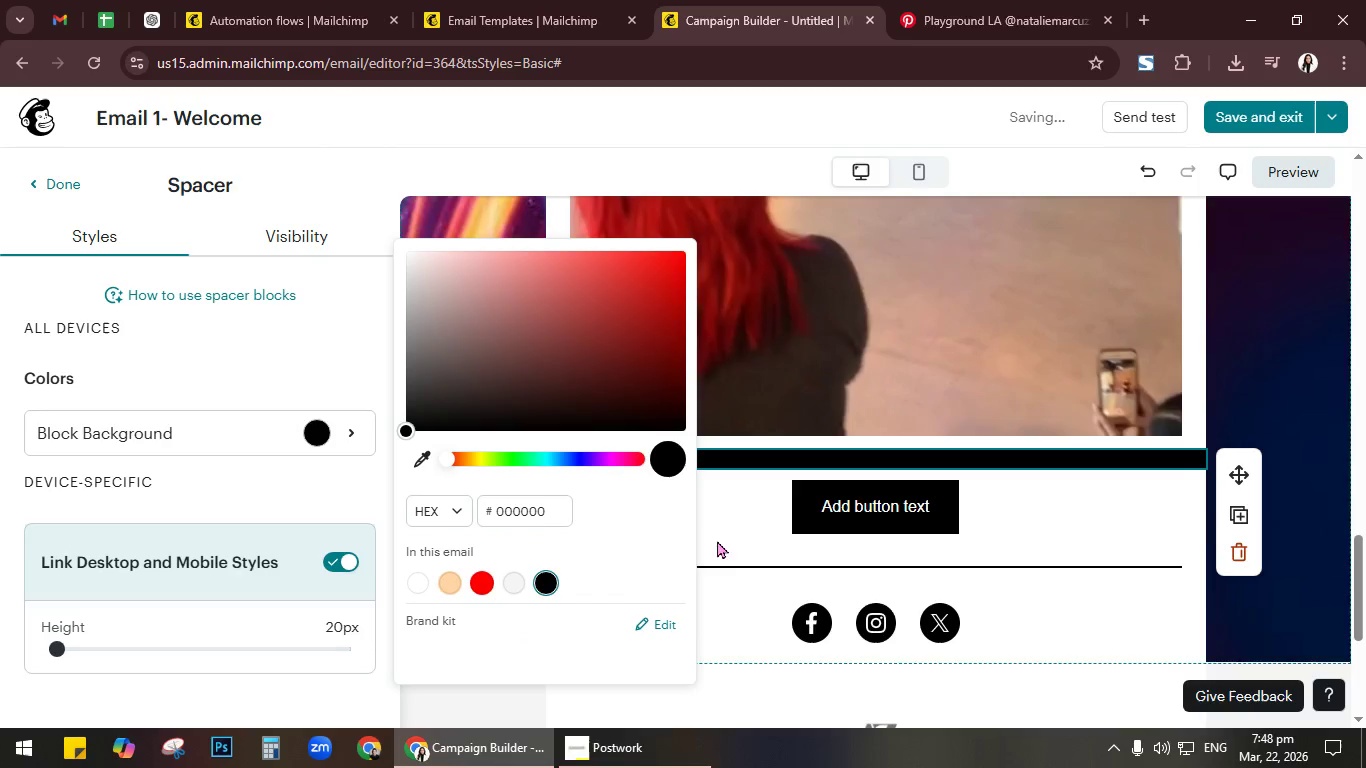 
scroll: coordinate [1152, 506], scroll_direction: up, amount: 11.0
 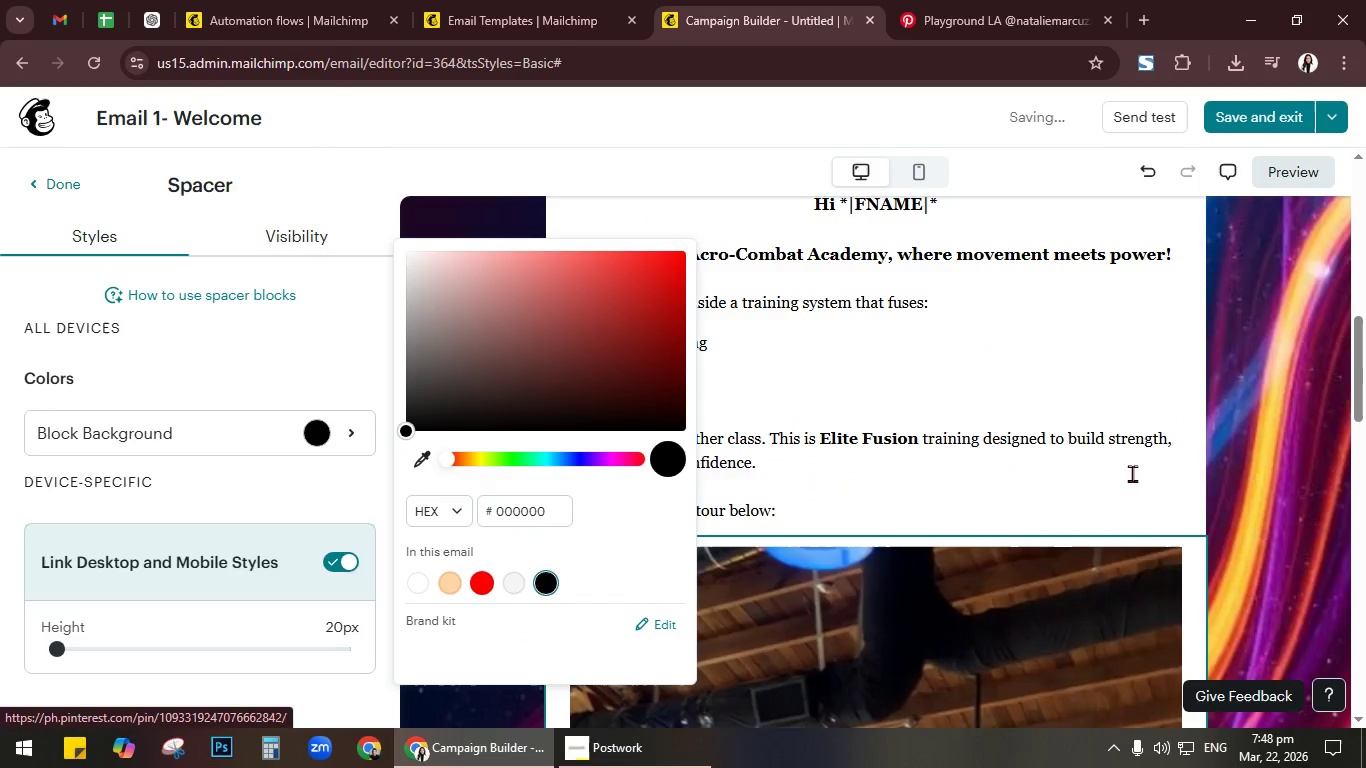 
left_click([1254, 454])
 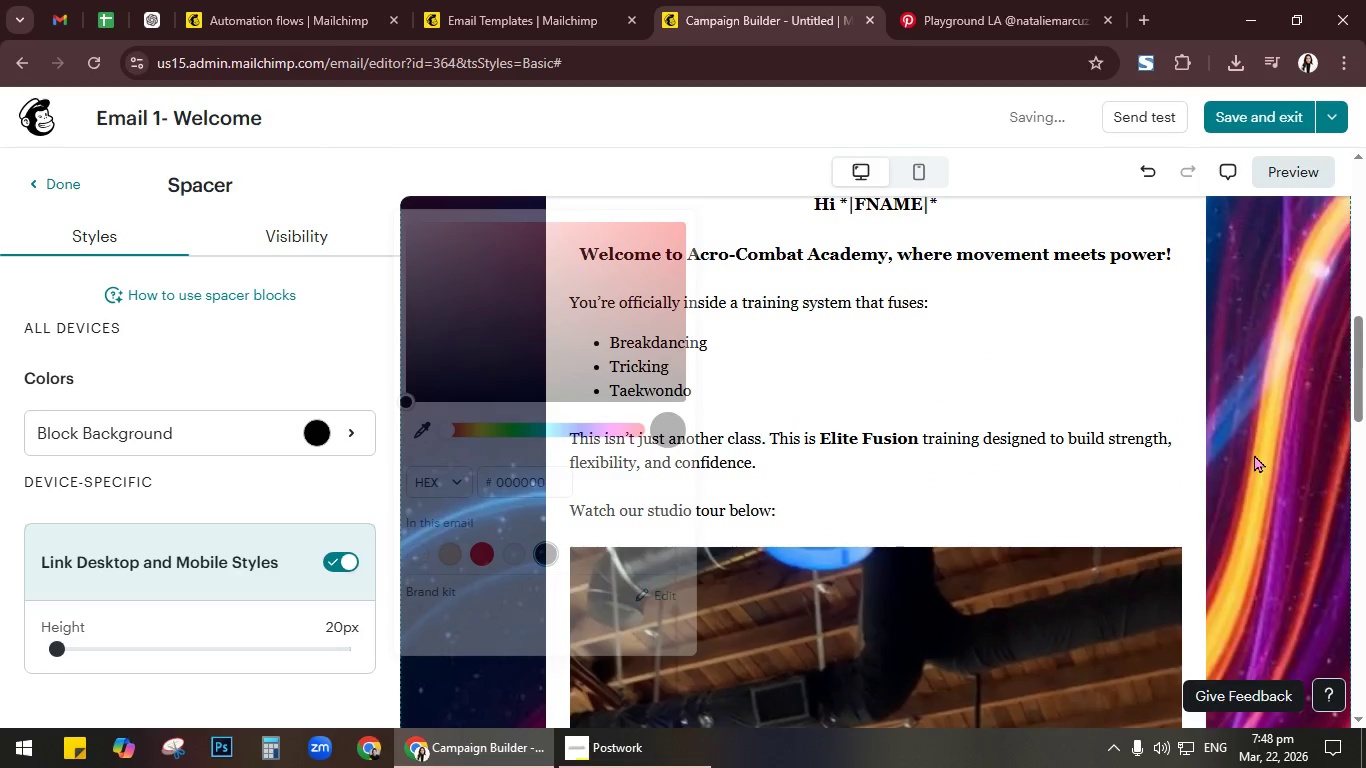 
scroll: coordinate [1254, 454], scroll_direction: up, amount: 3.0
 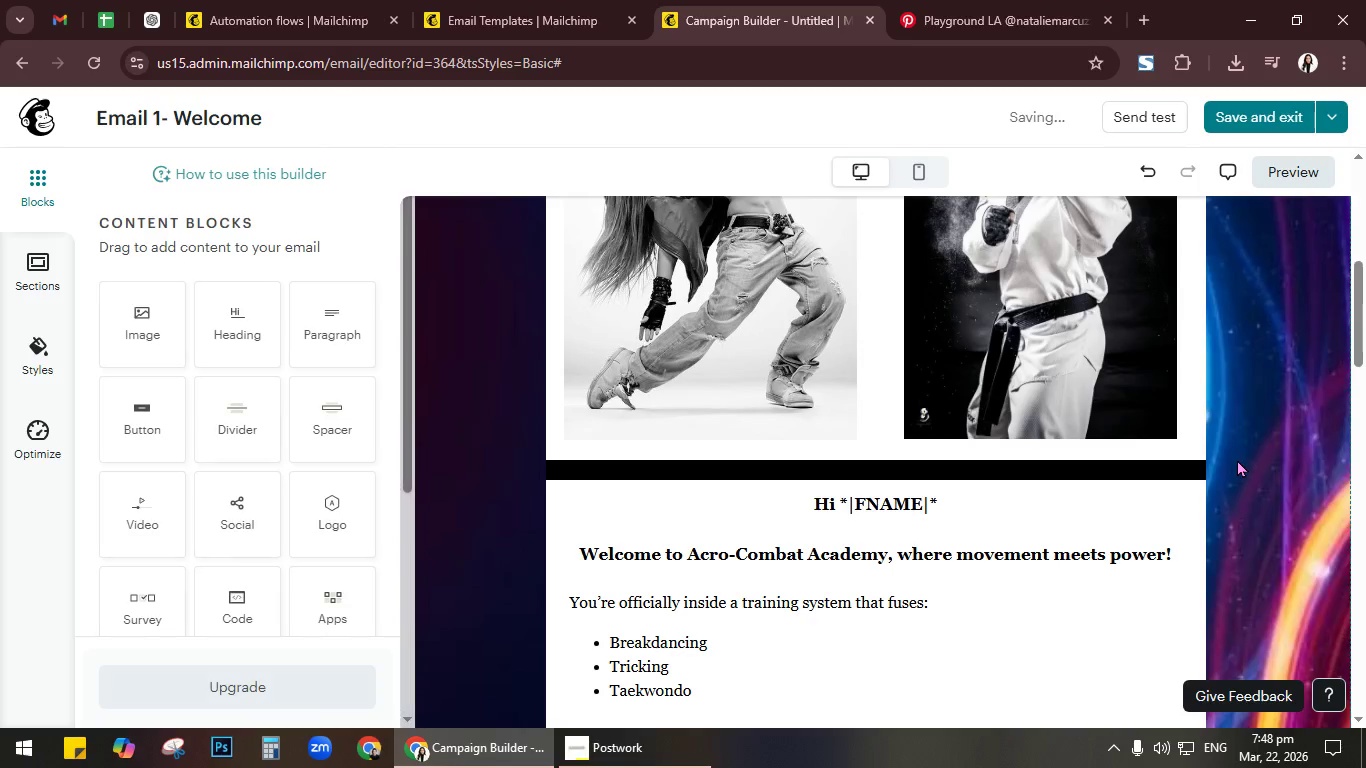 
scroll: coordinate [1235, 459], scroll_direction: down, amount: 13.0
 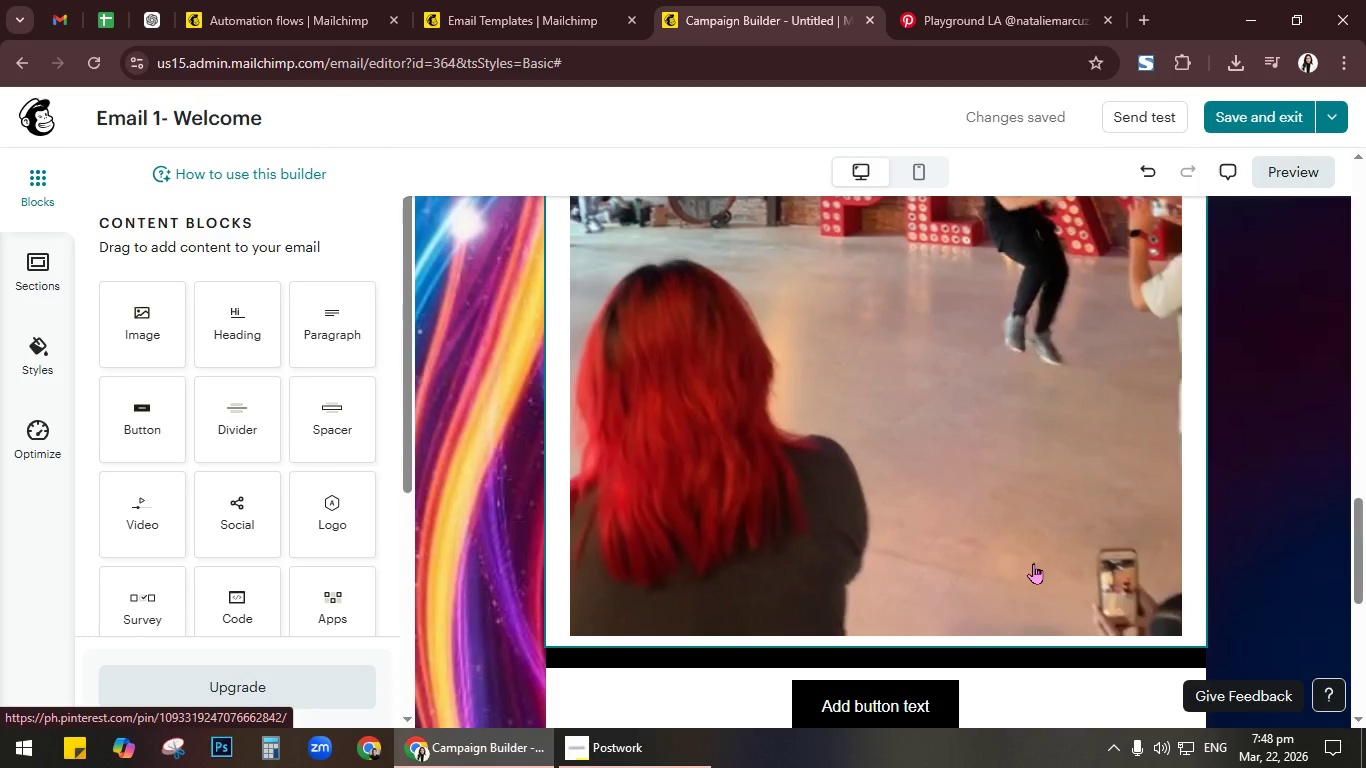 
wait(9.34)
 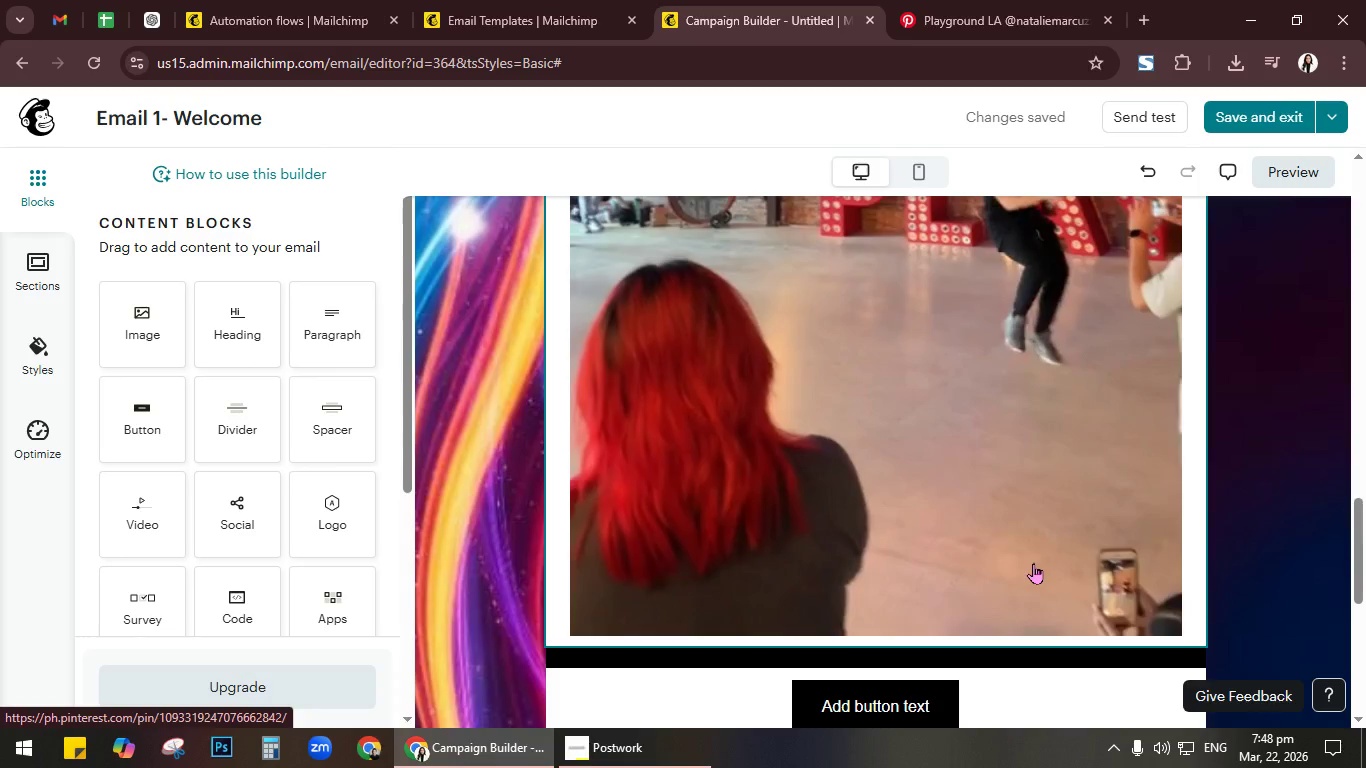 
scroll: coordinate [1038, 557], scroll_direction: down, amount: 2.0
 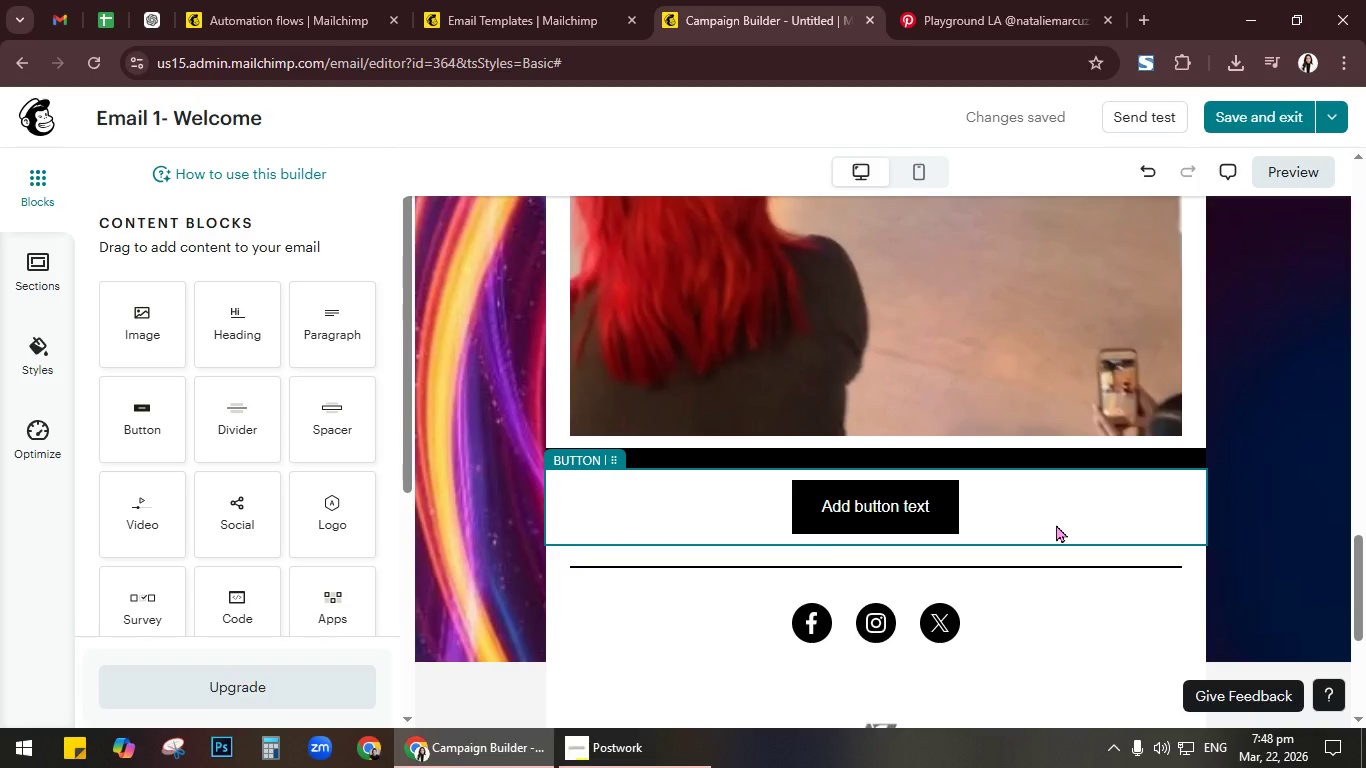 
wait(11.02)
 